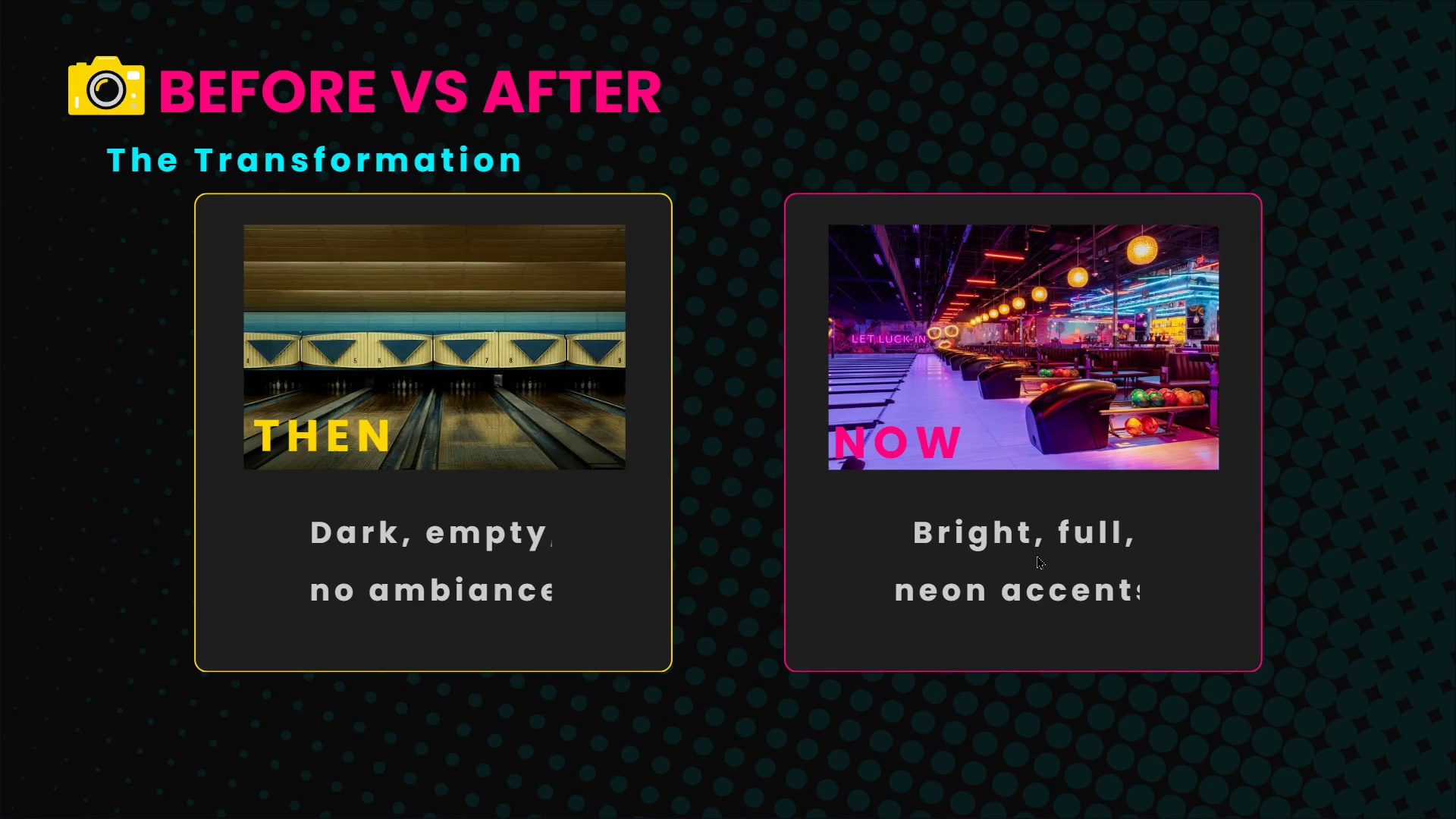 
left_click([1037, 555])
 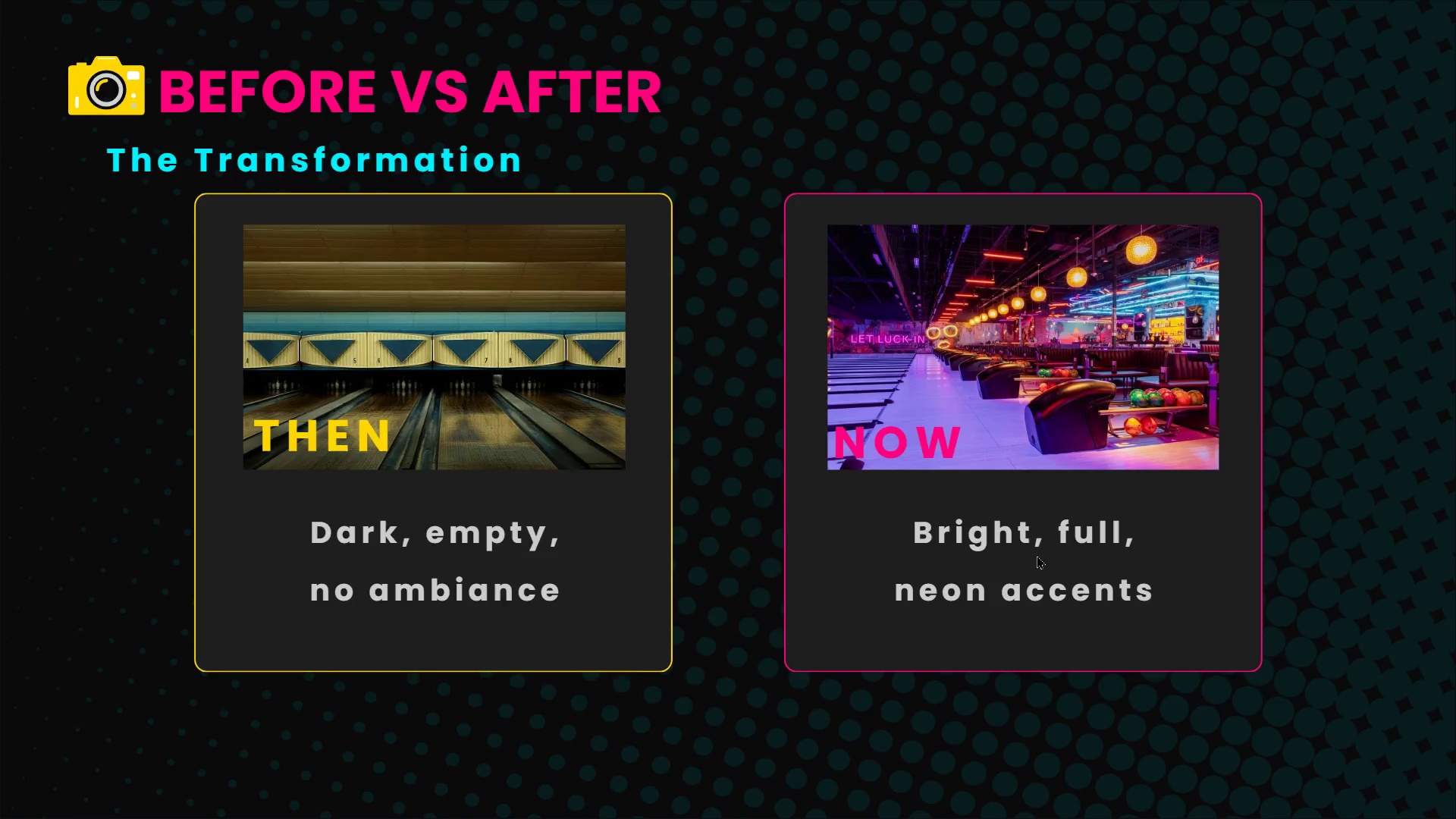 
triple_click([1037, 555])
 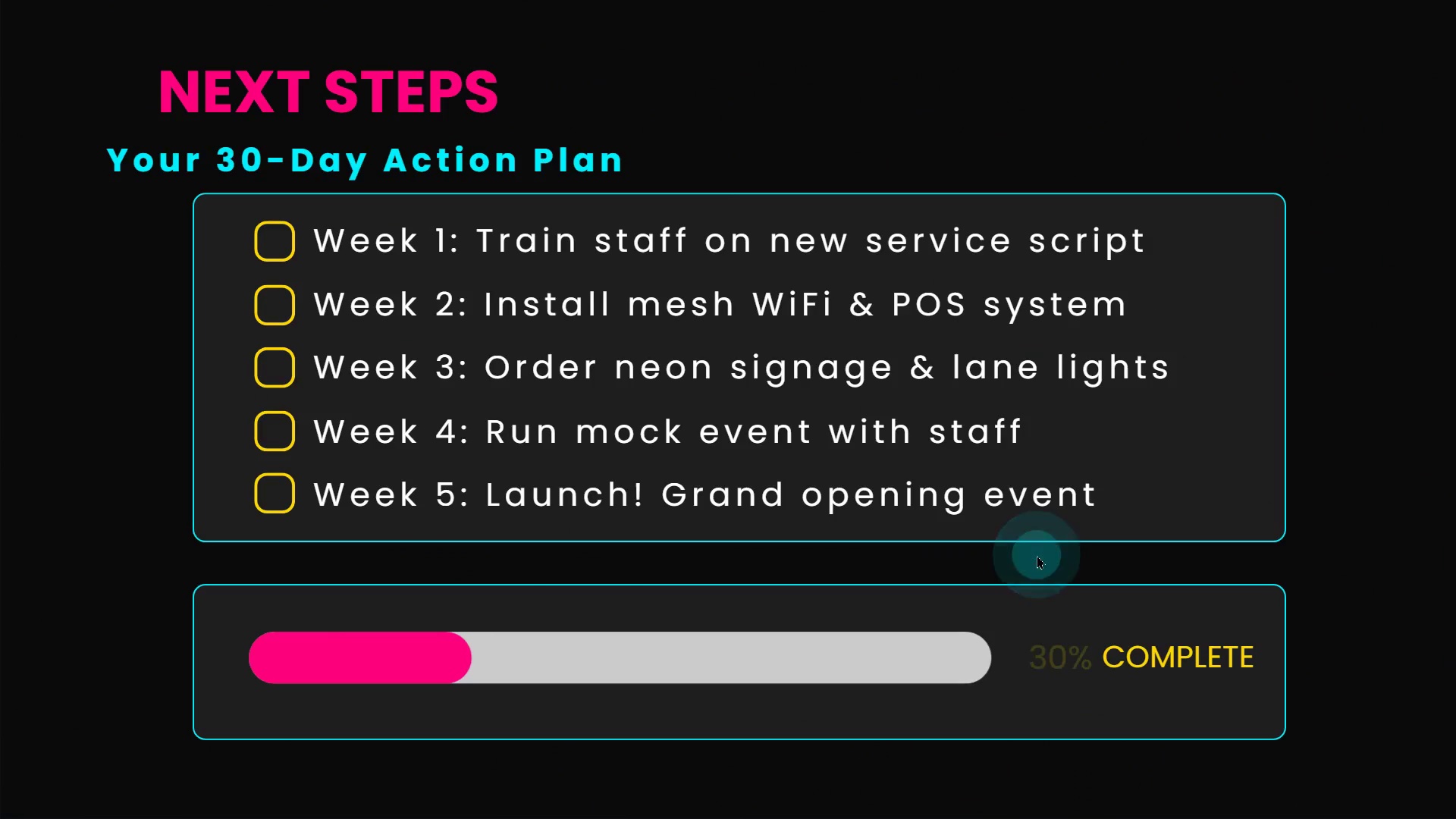 
double_click([1037, 555])
 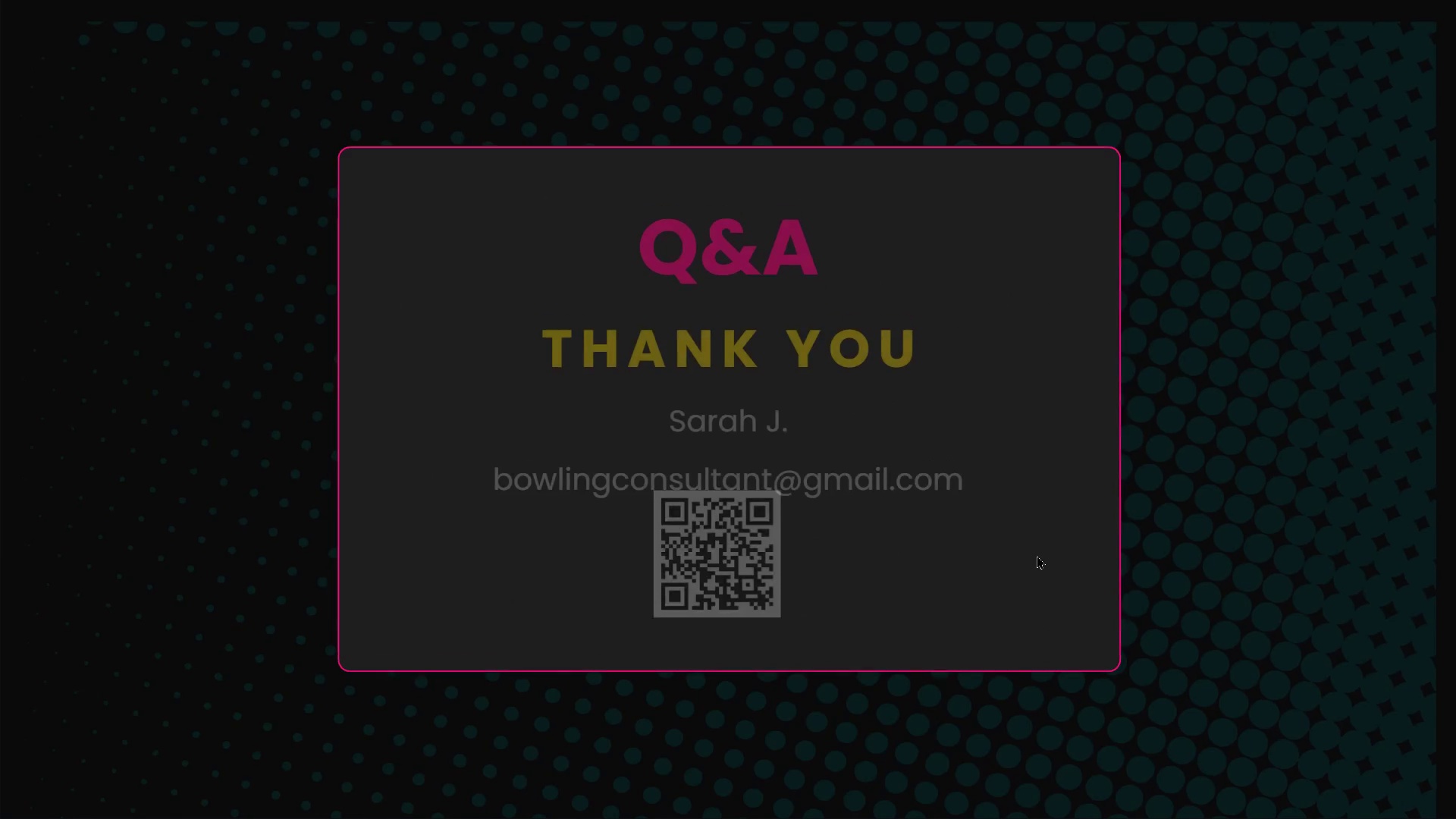 
left_click([1037, 555])
 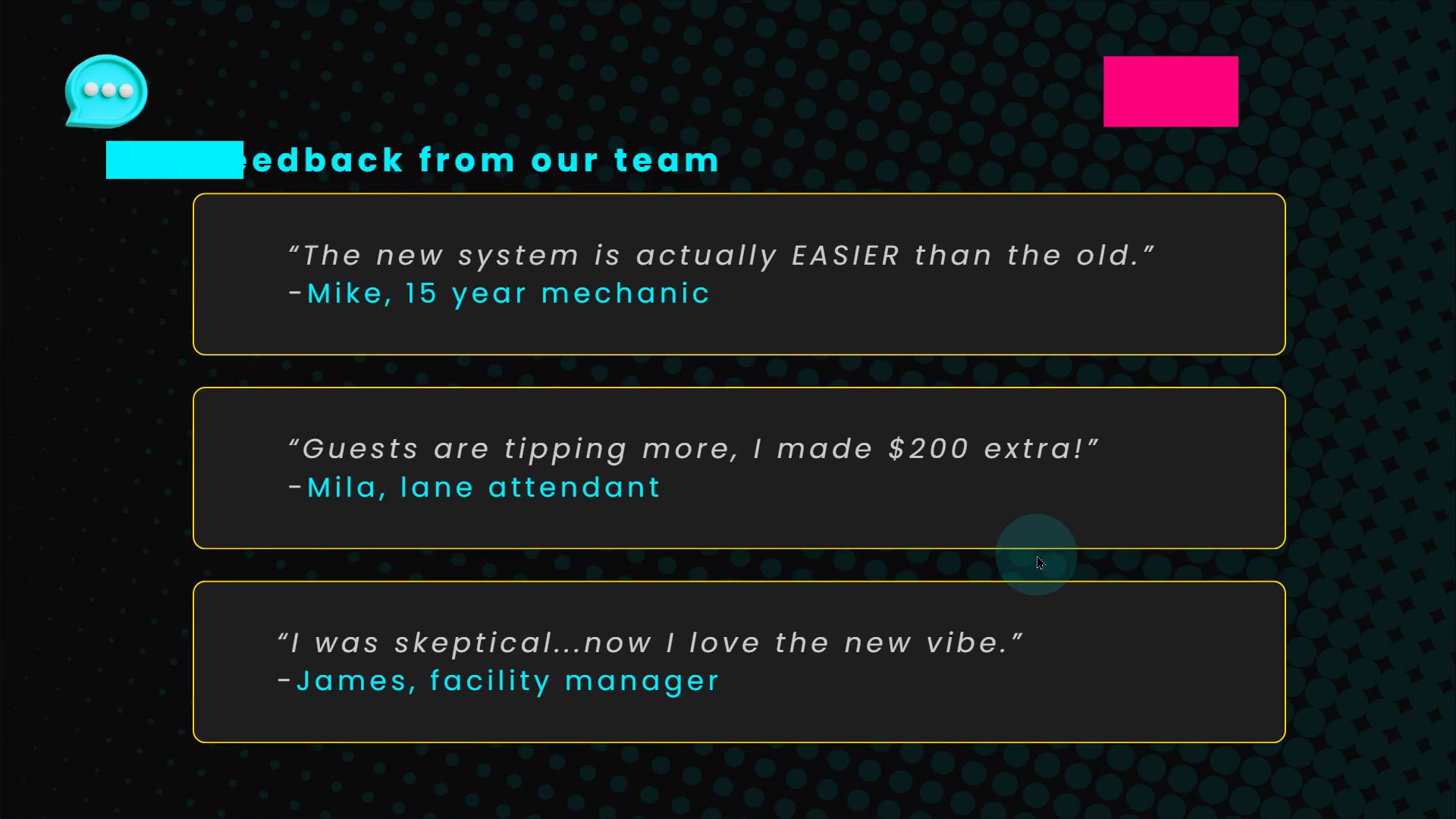 
double_click([1037, 555])
 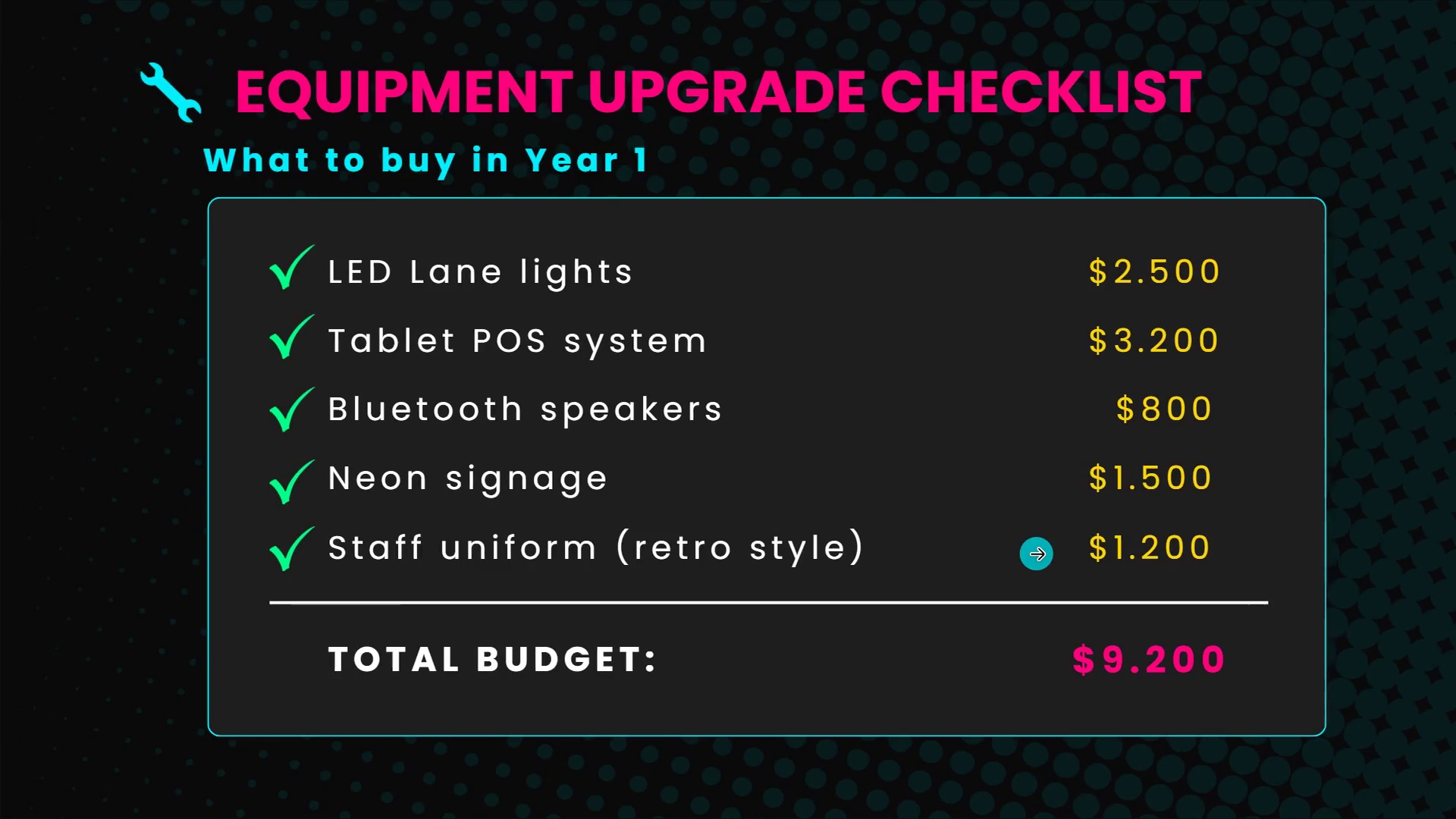 
left_click([1037, 554])
 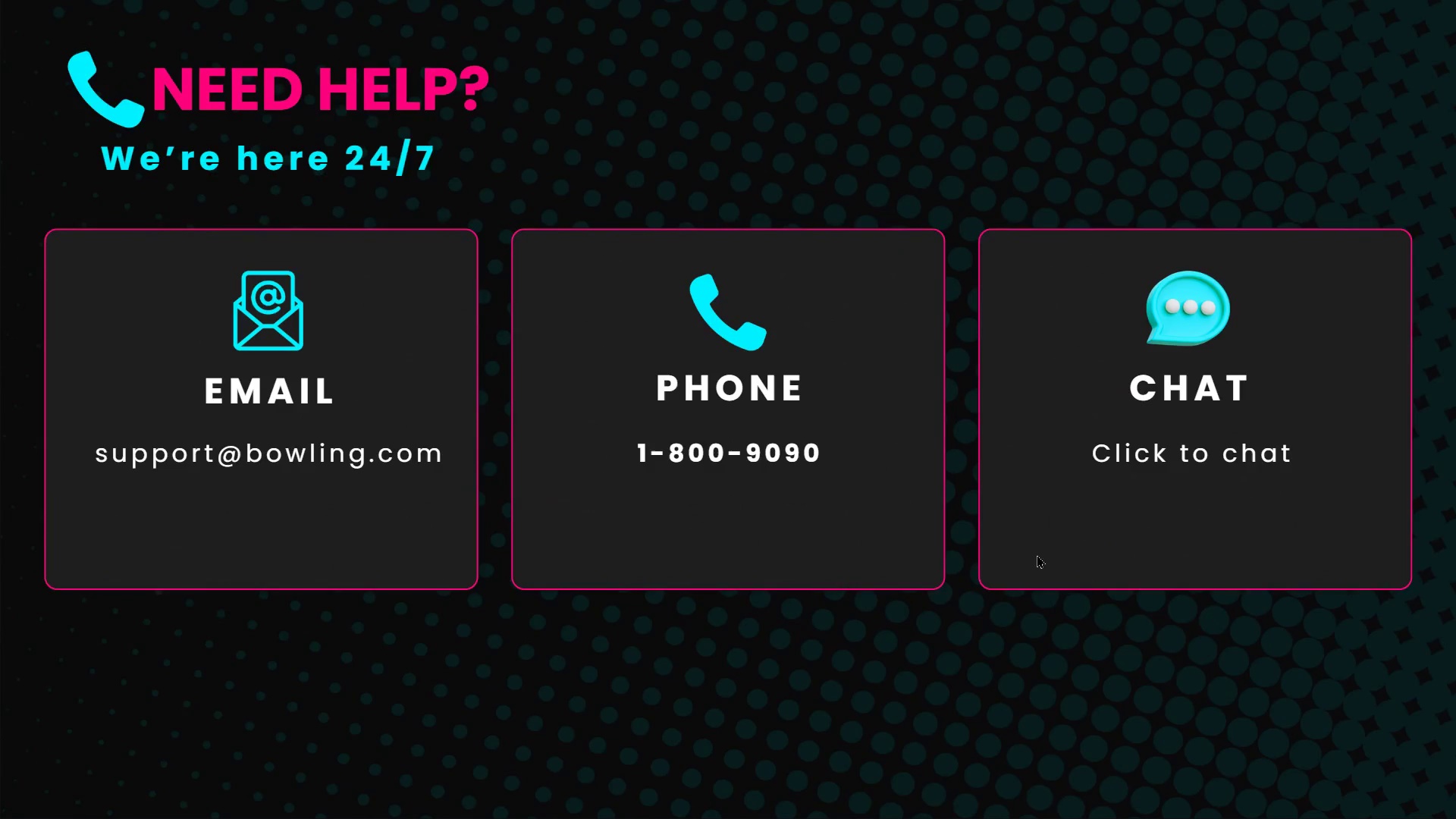 
left_click([1037, 554])
 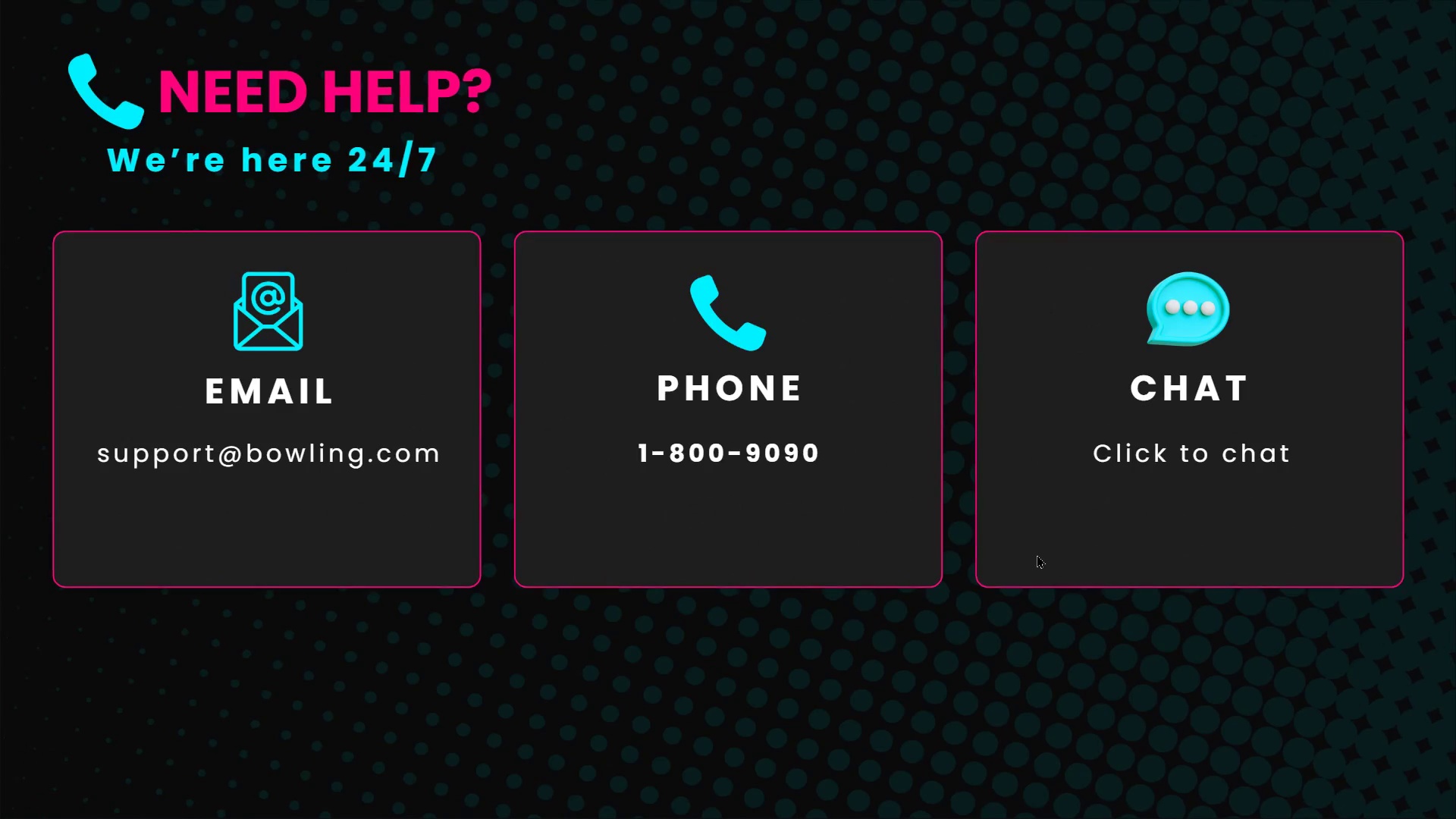 
left_click([1037, 554])
 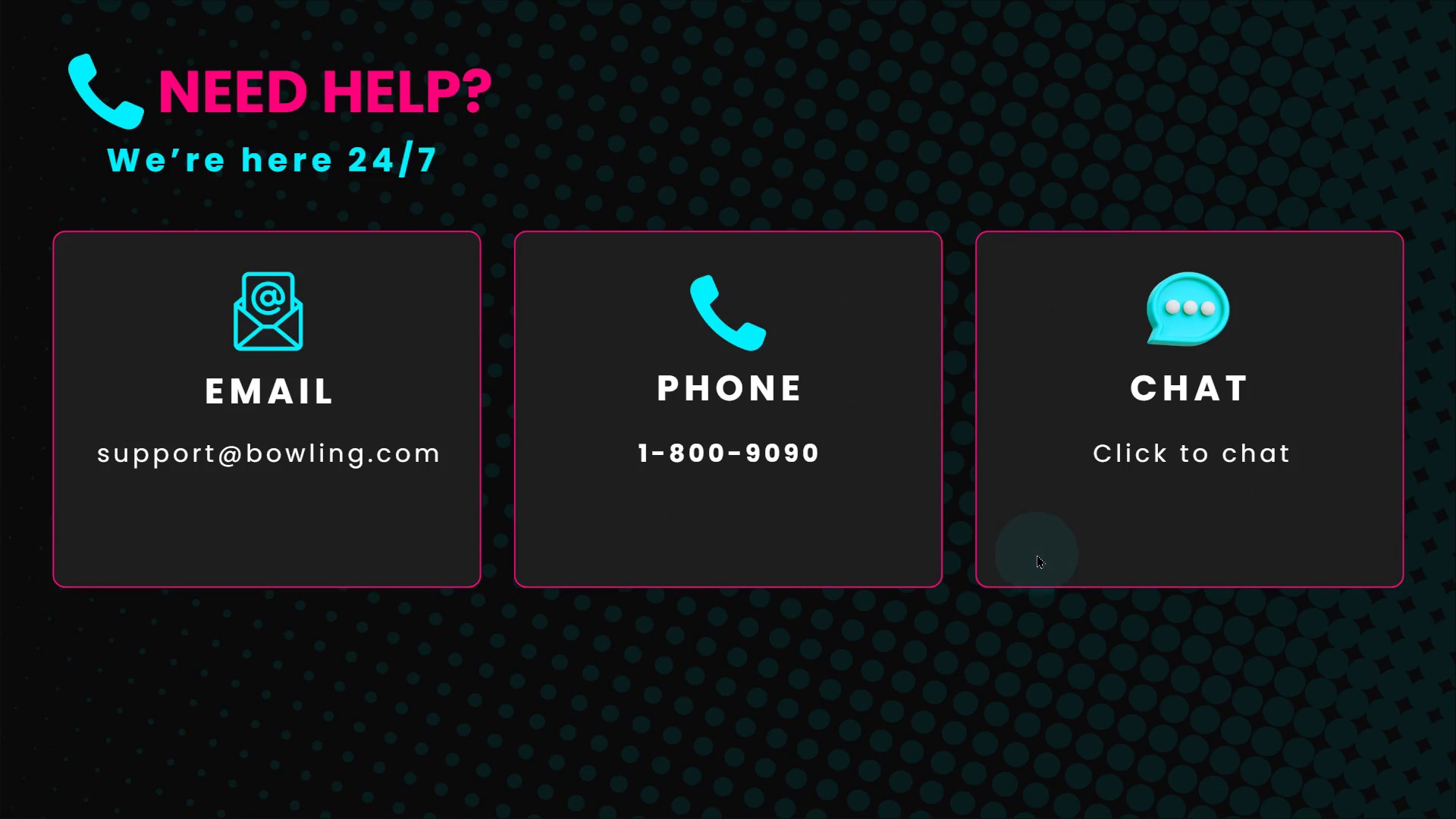 
key(Escape)
 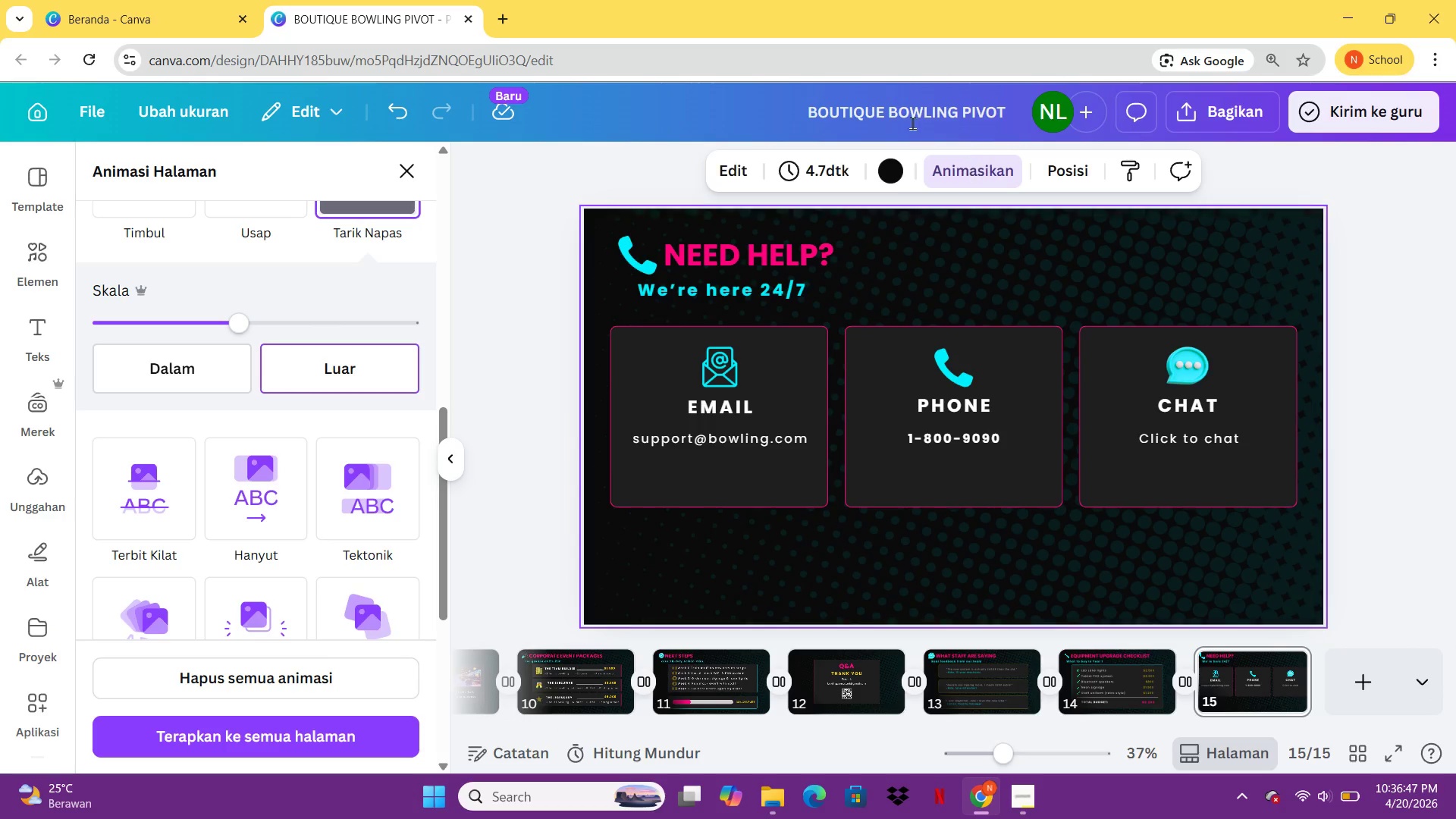 
left_click([836, 111])
 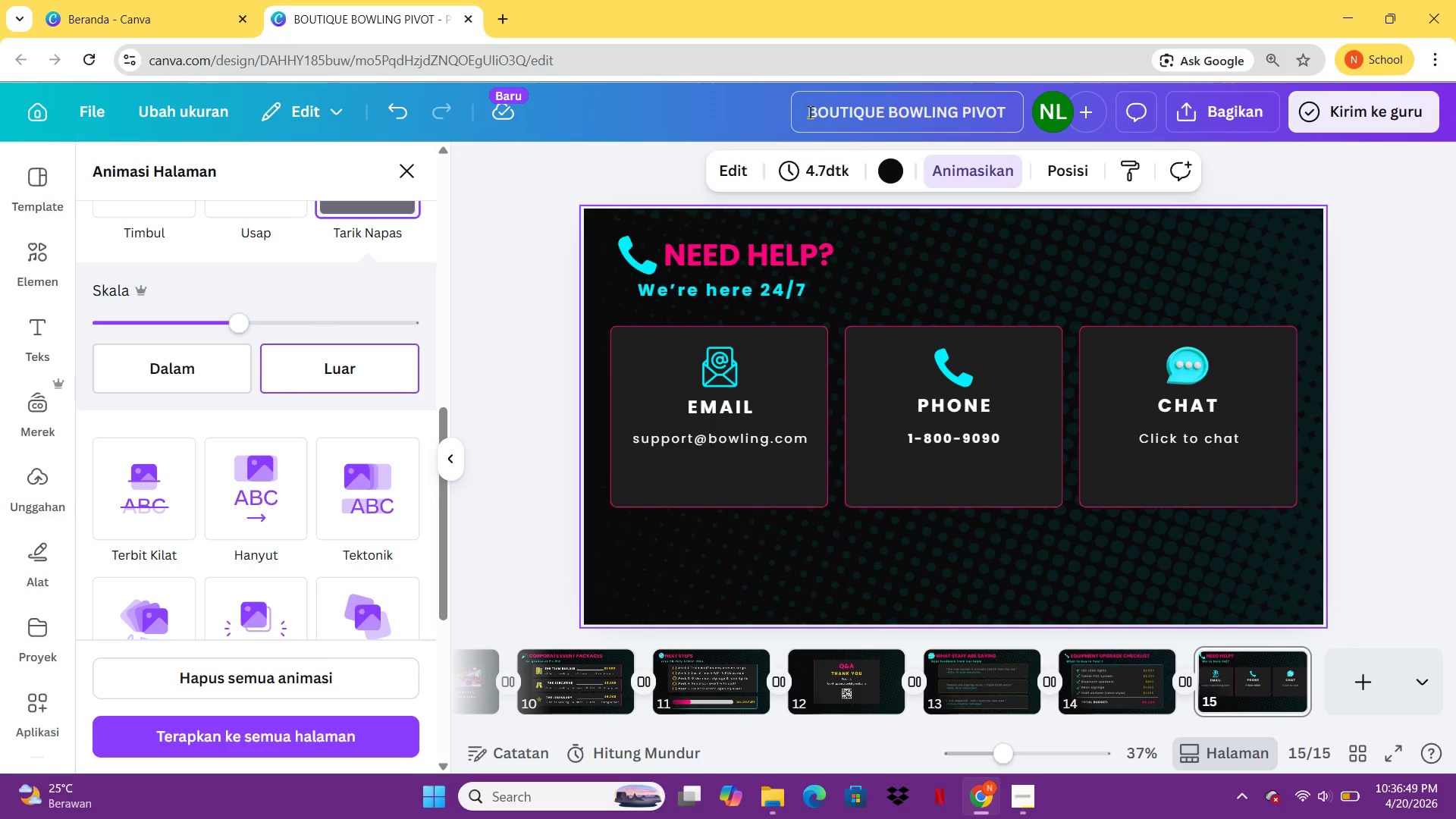 
left_click([810, 111])
 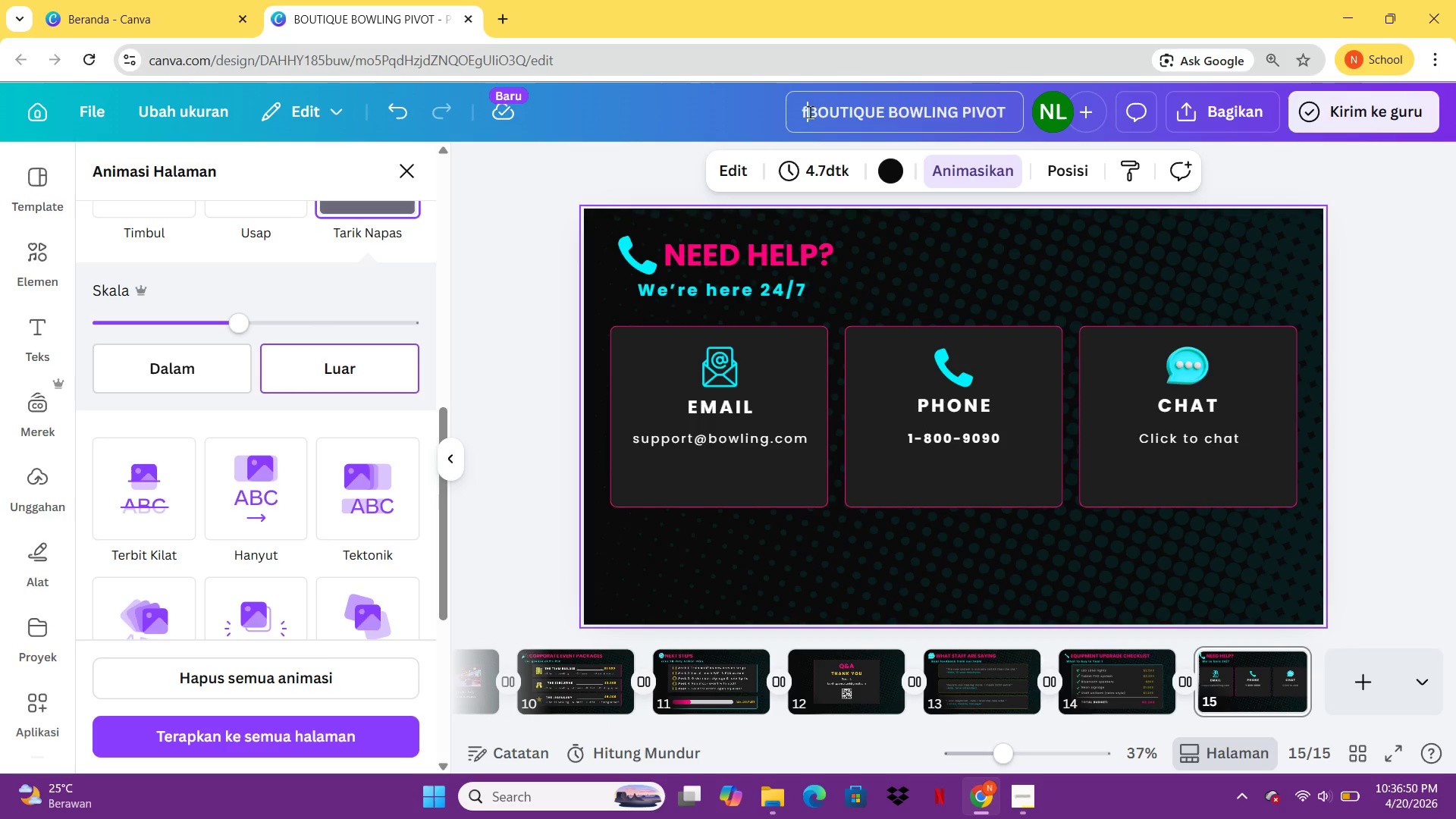 
type(f)
key(Backspace)
type(FINl )
key(Backspace)
key(Backspace)
key(Backspace)
type(A)
key(Backspace)
type(NAL )
 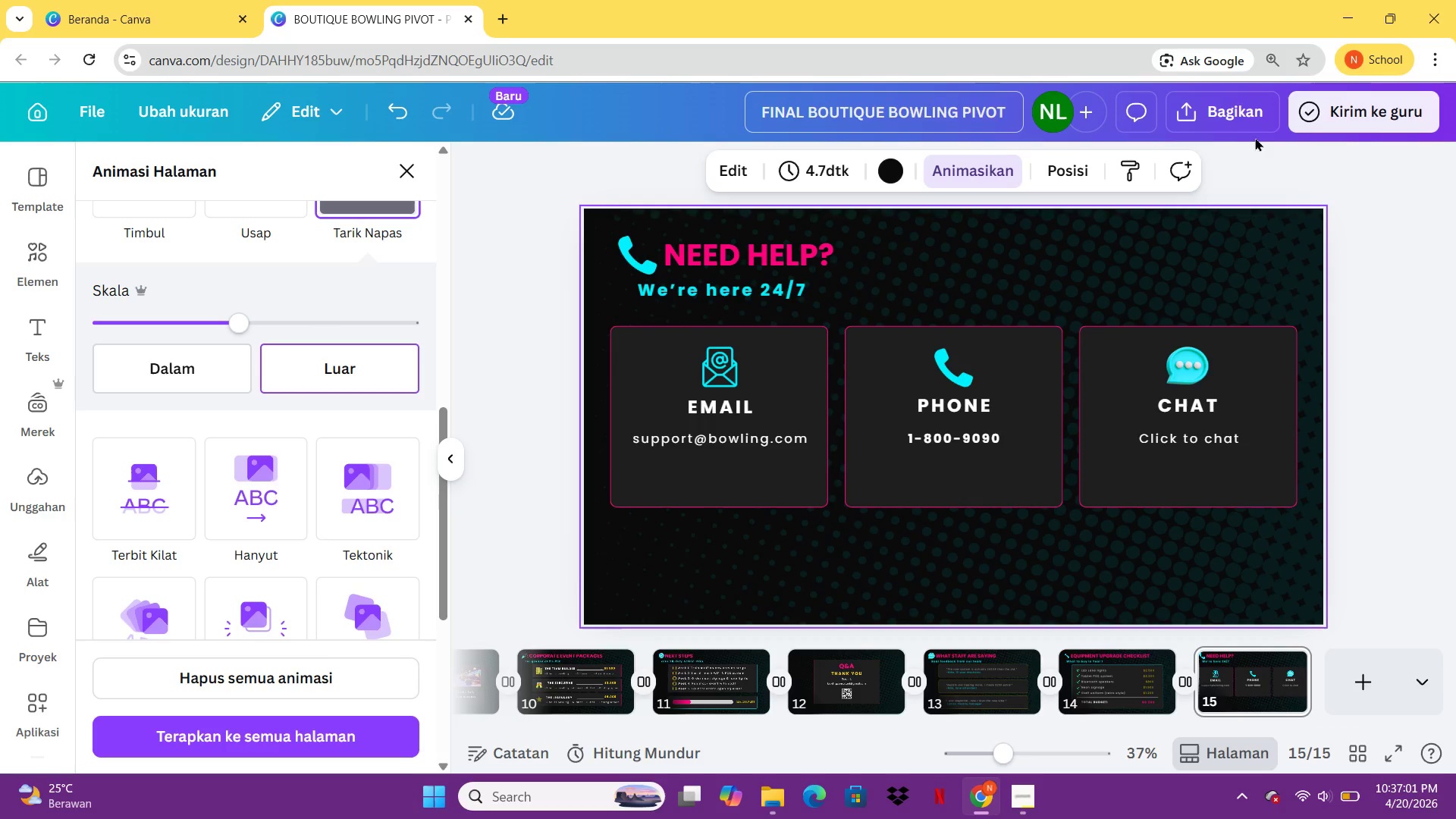 
left_click([1226, 100])
 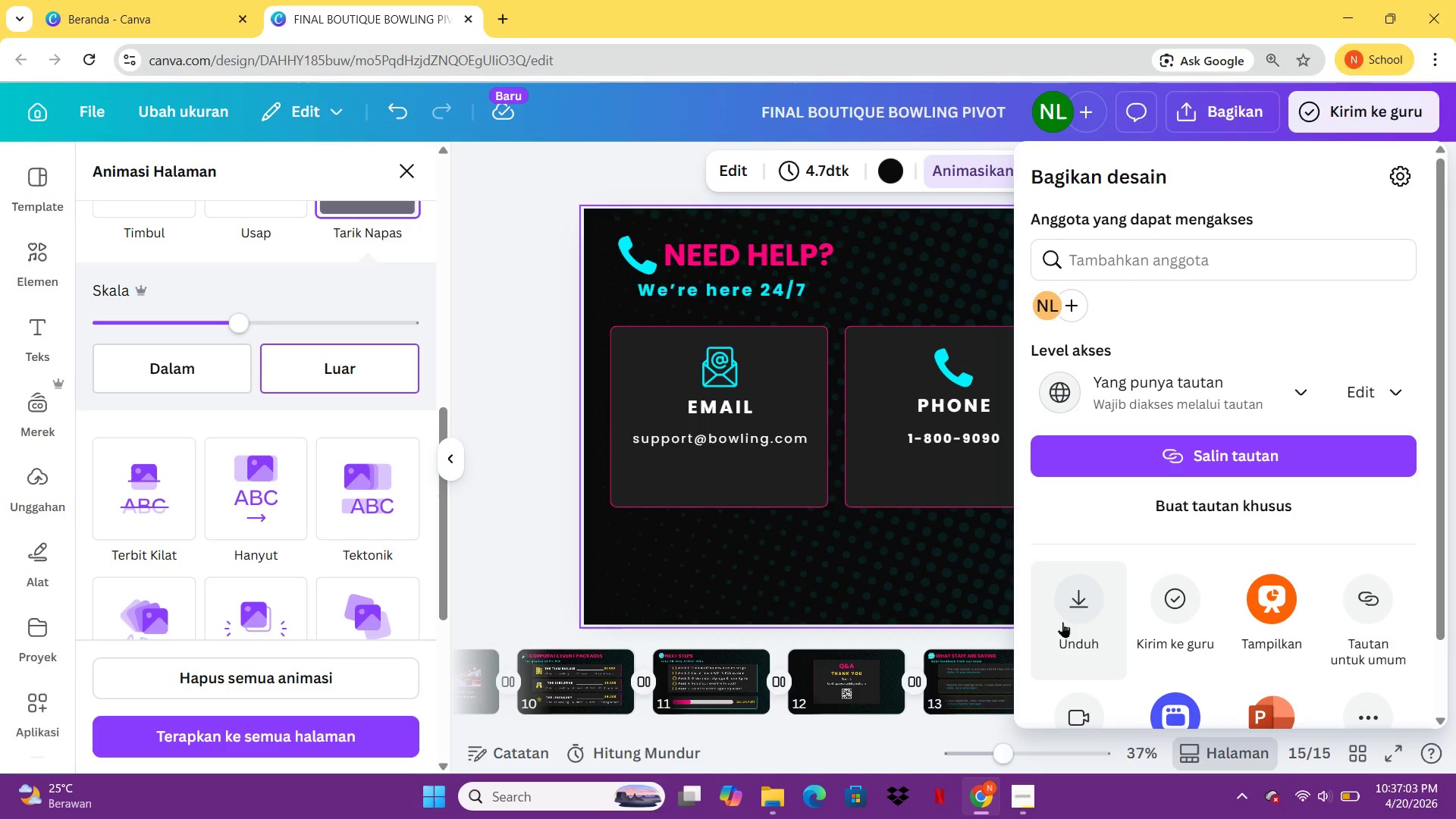 
left_click([1065, 605])
 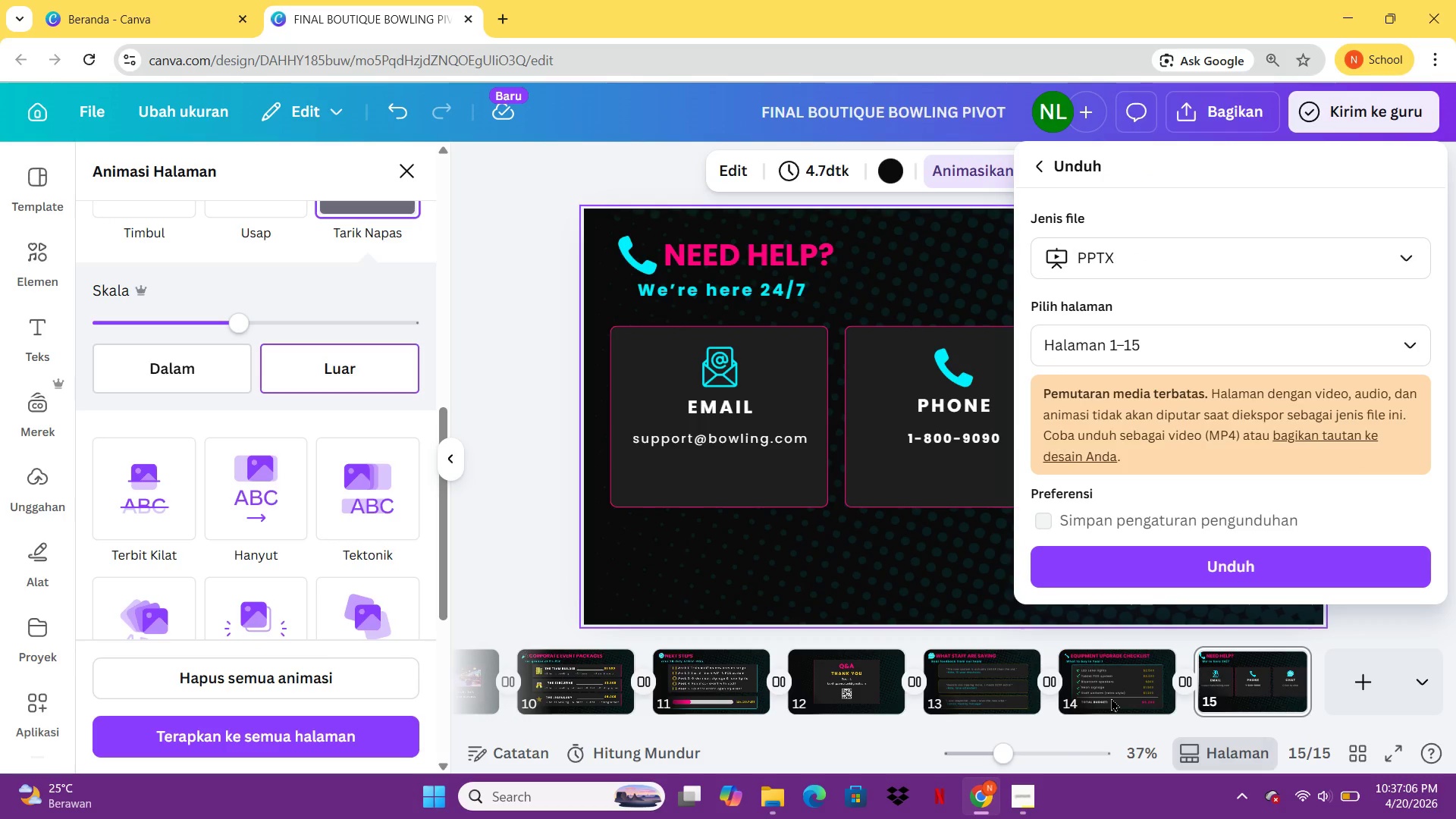 
left_click([1180, 551])
 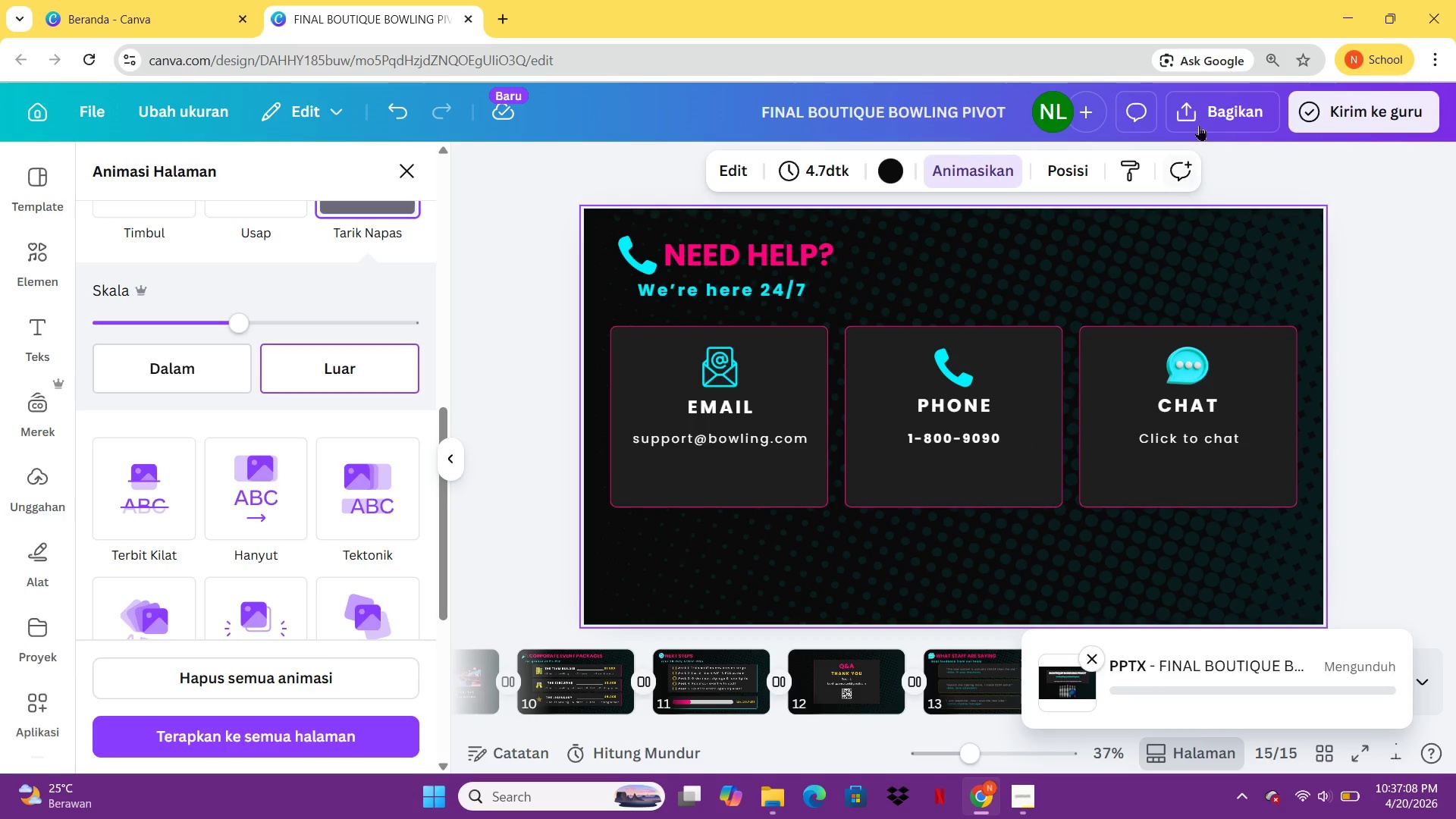 
left_click([1200, 104])
 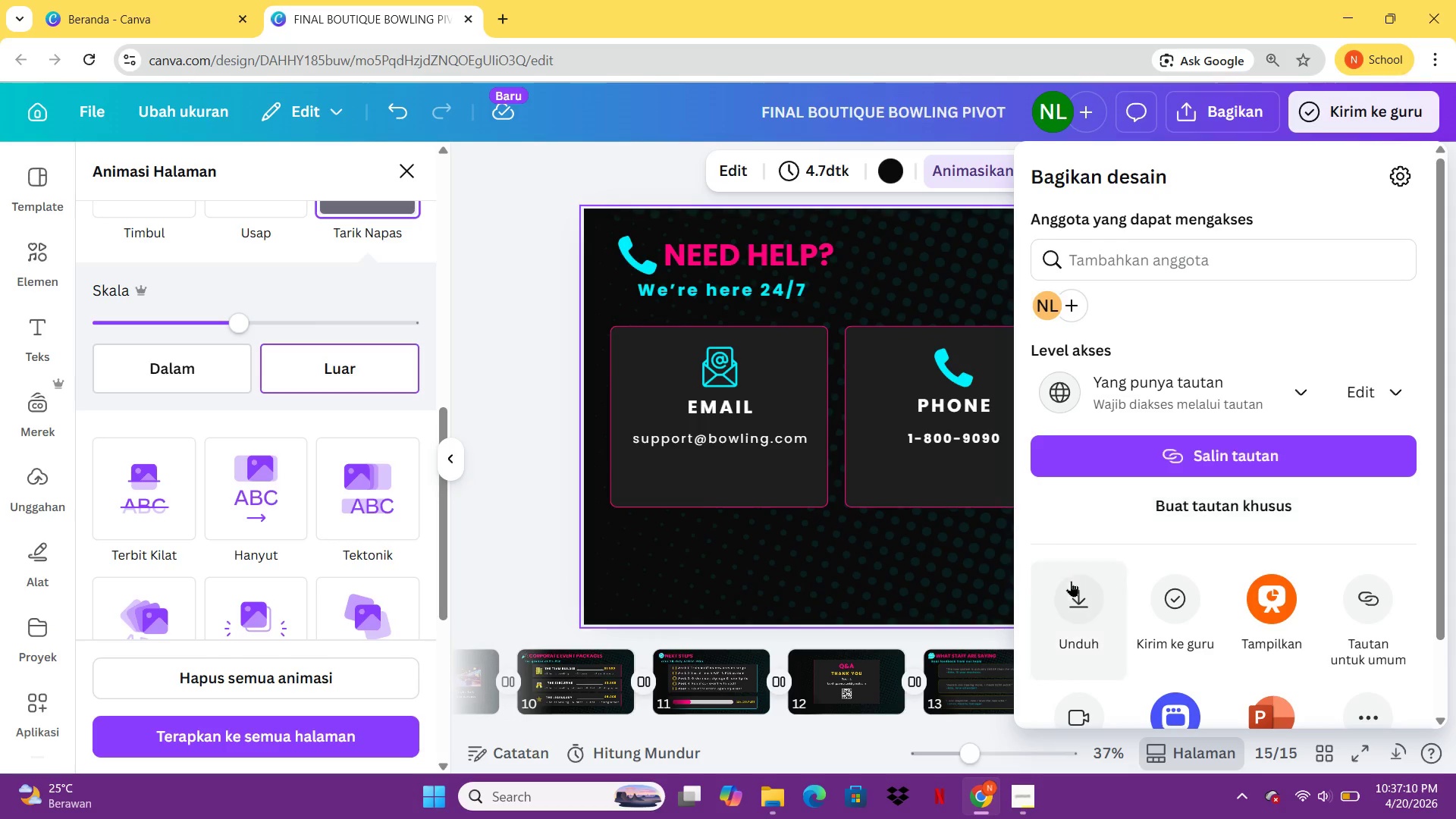 
left_click([1071, 582])
 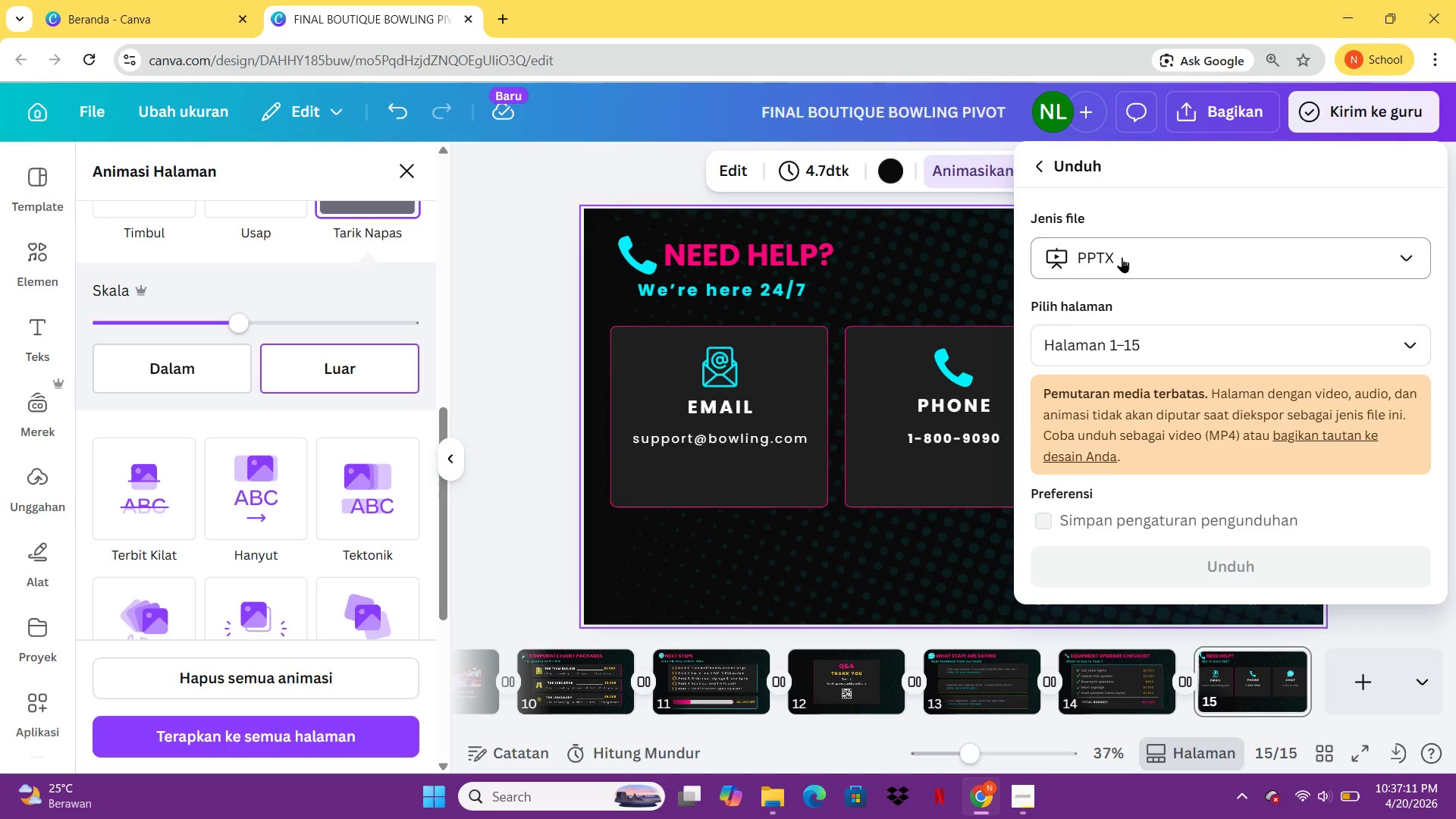 
left_click([1122, 257])
 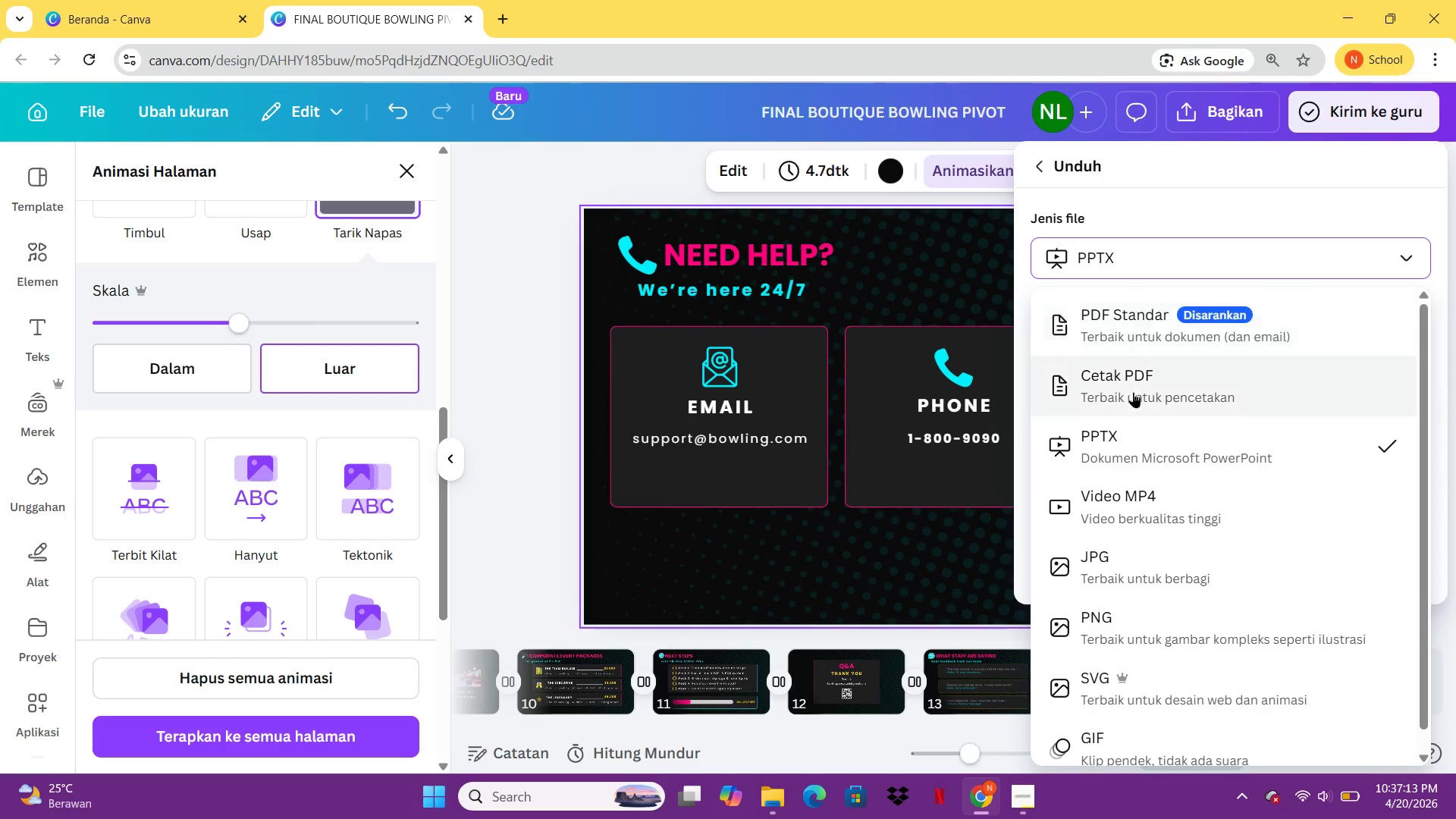 
left_click([1133, 392])
 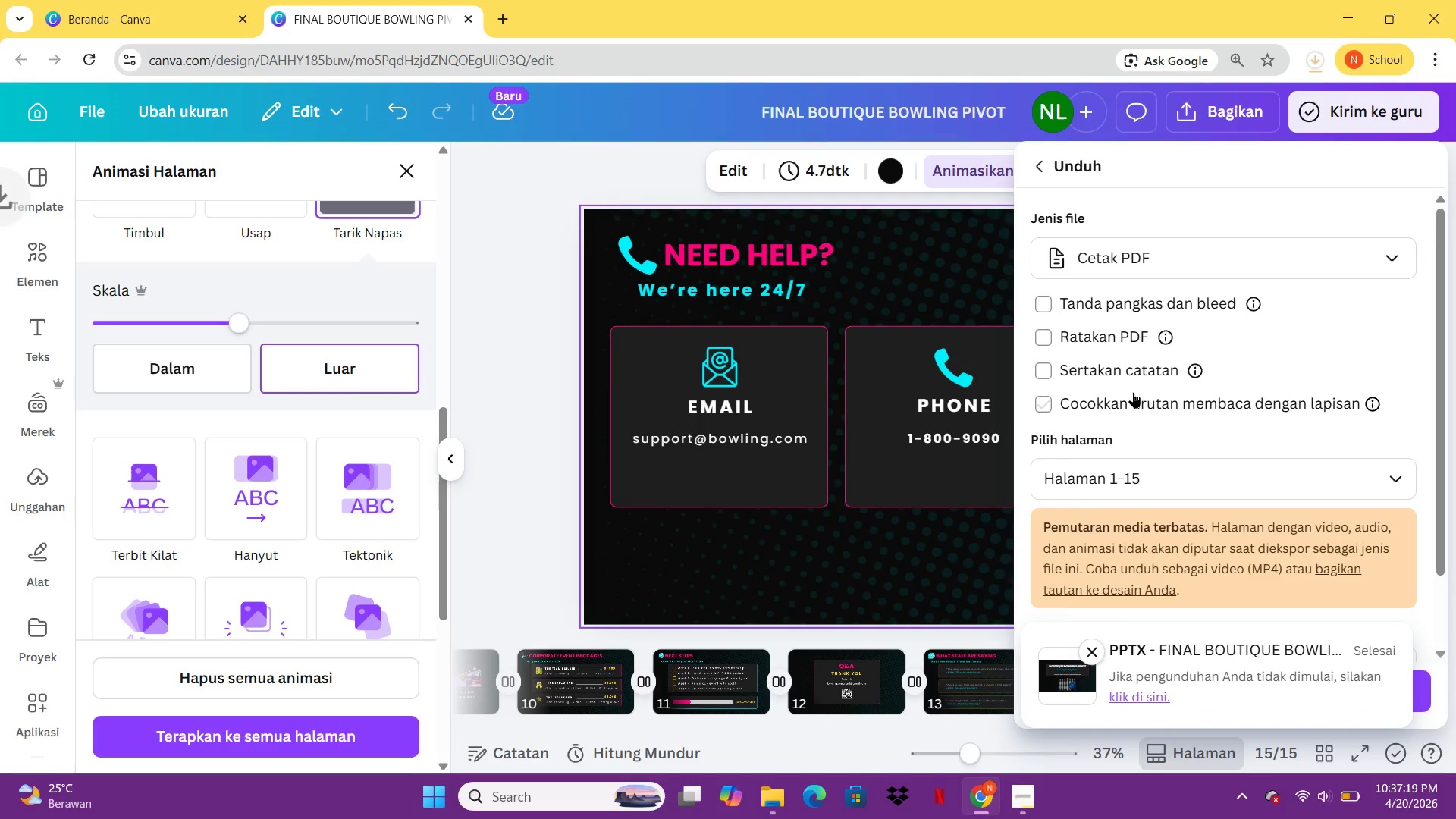 
wait(10.36)
 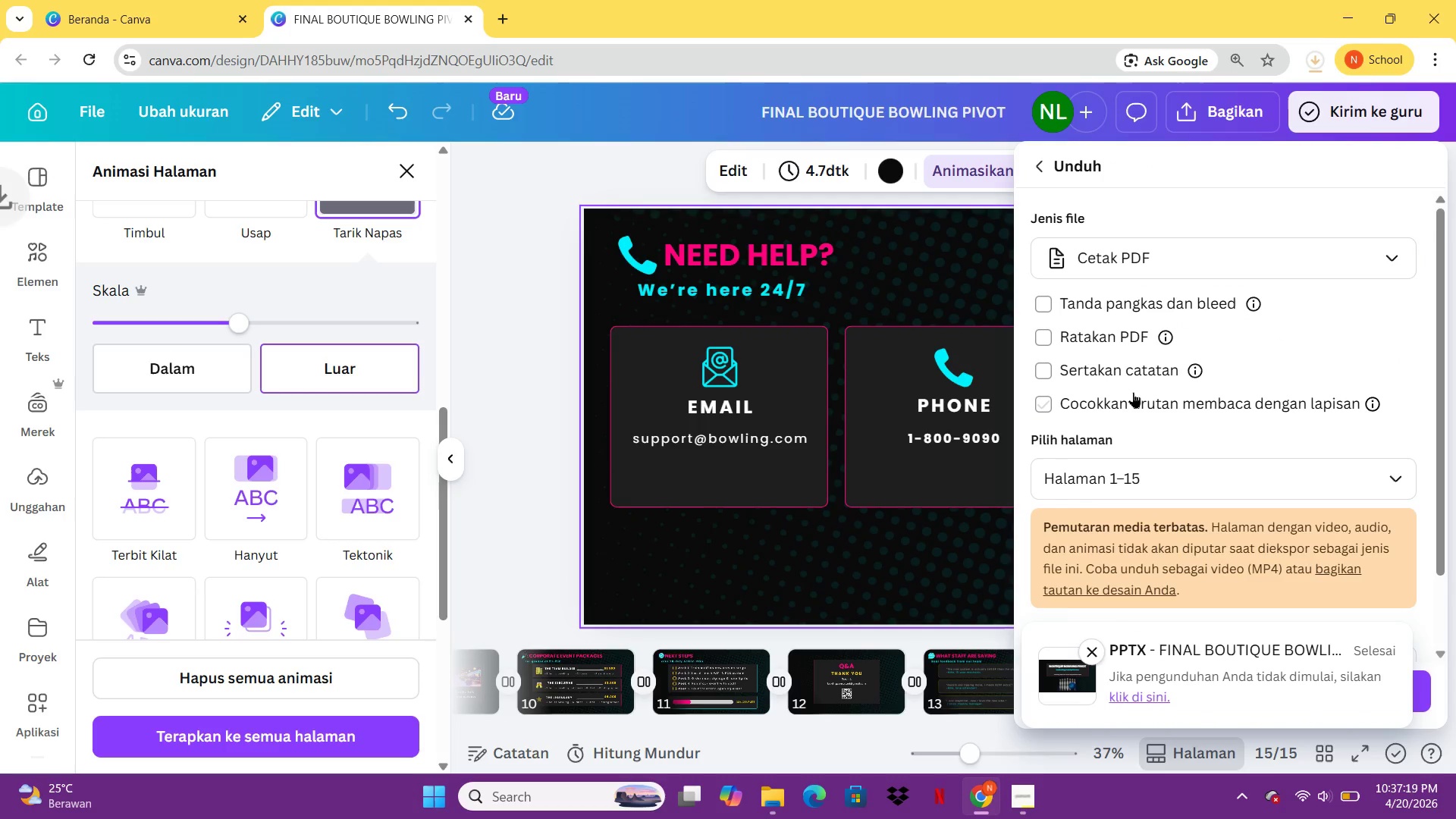 
left_click([1090, 648])
 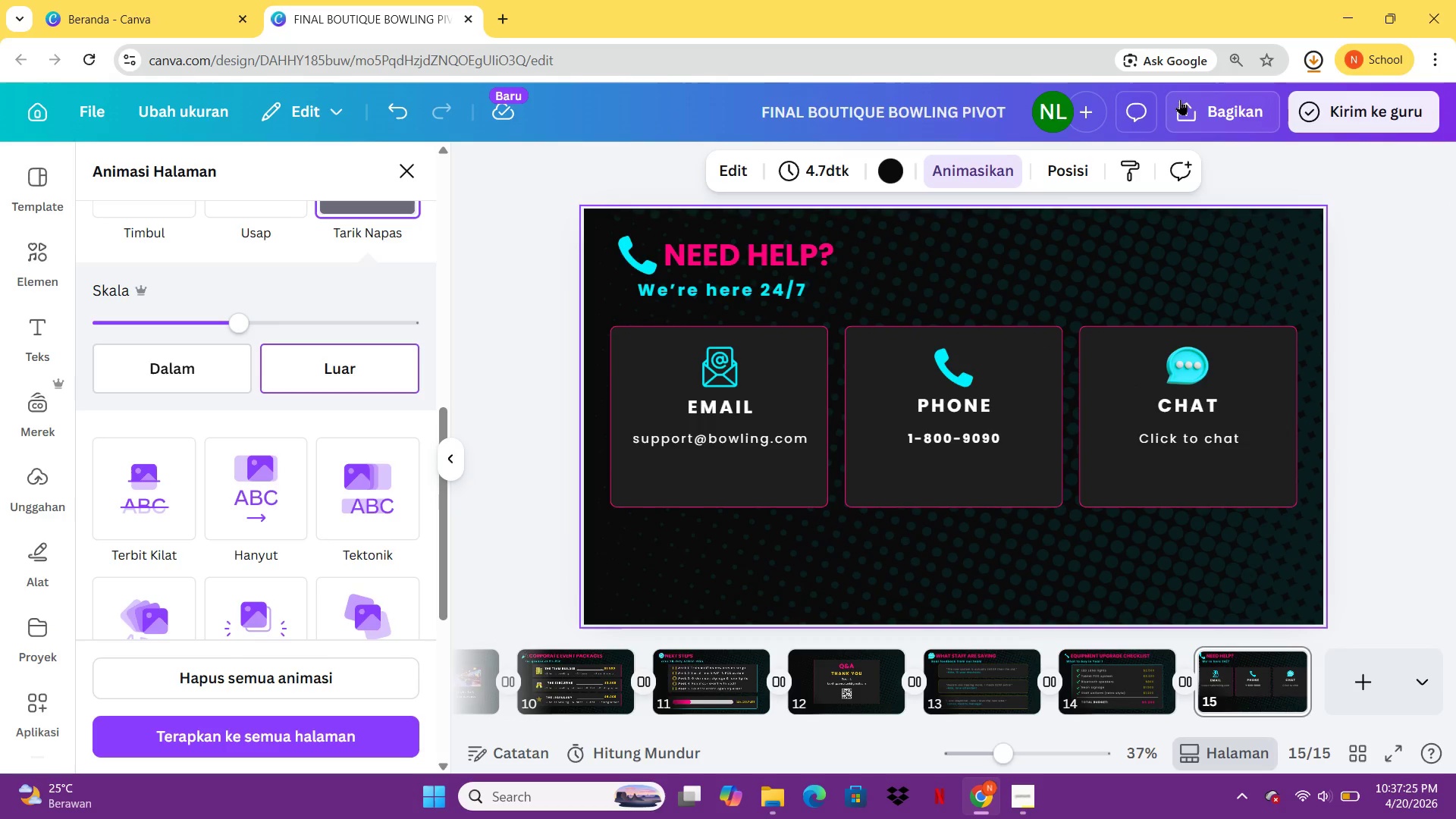 
left_click([1180, 100])
 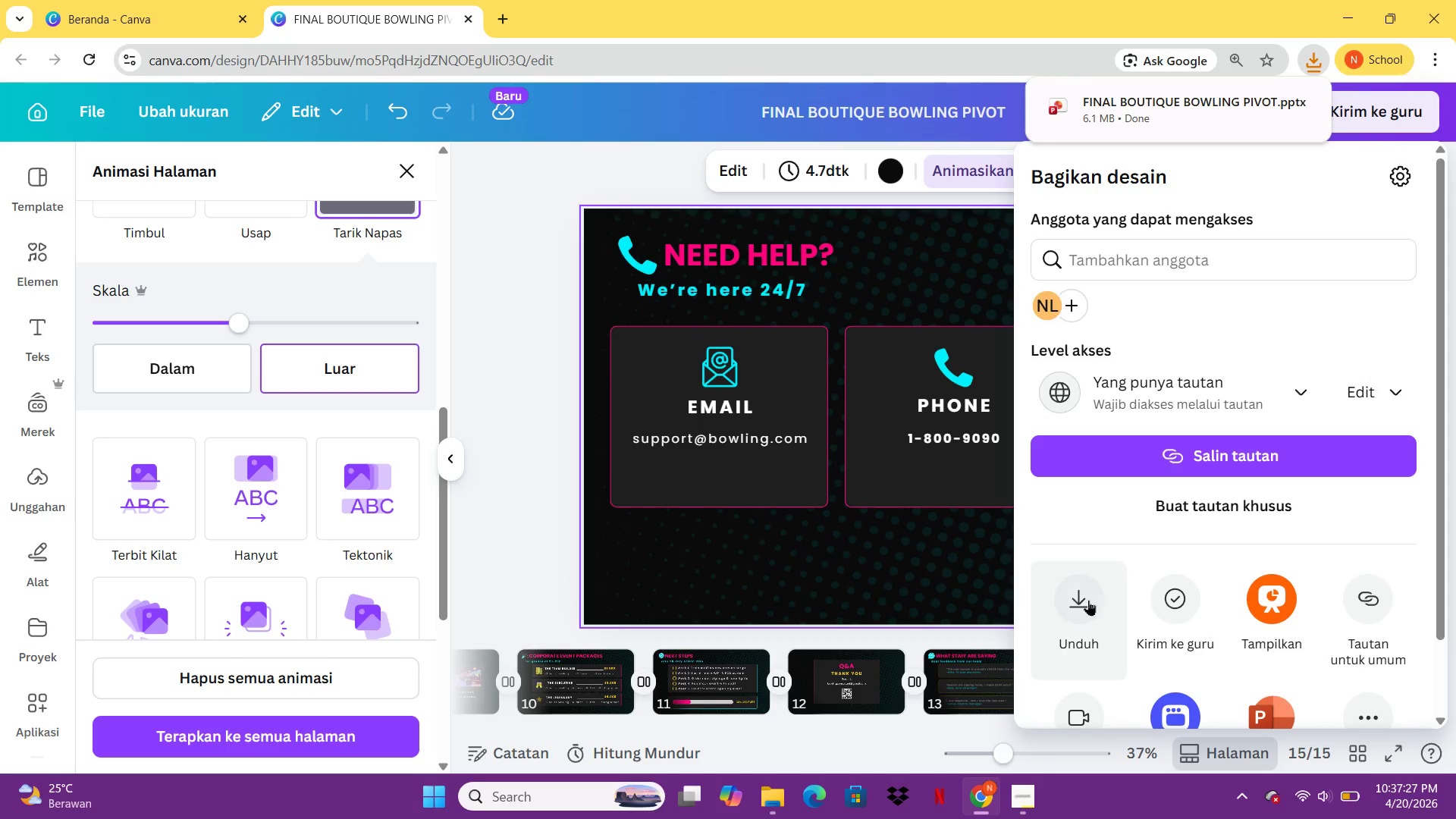 
left_click([1084, 604])
 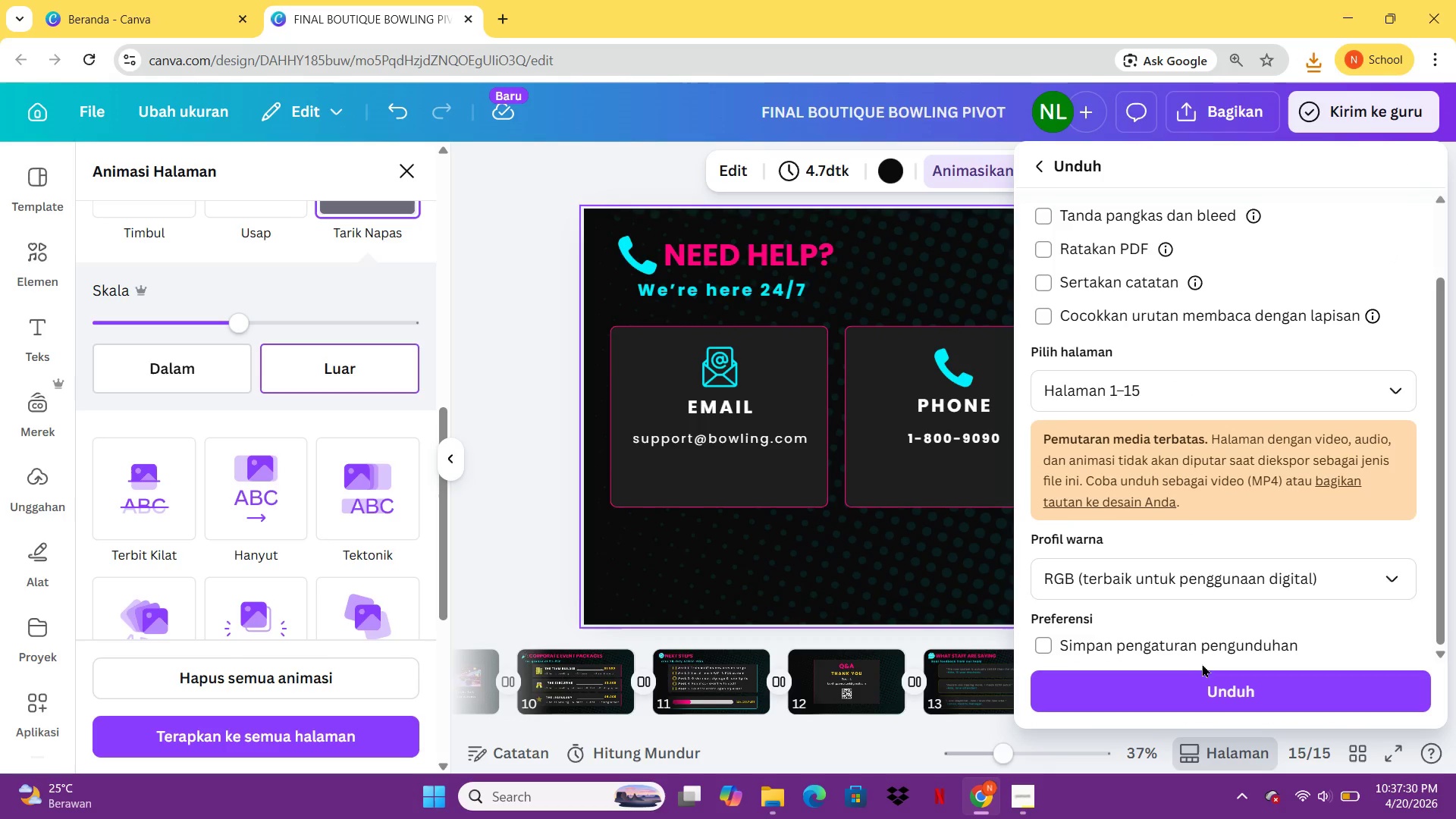 
left_click([1202, 693])
 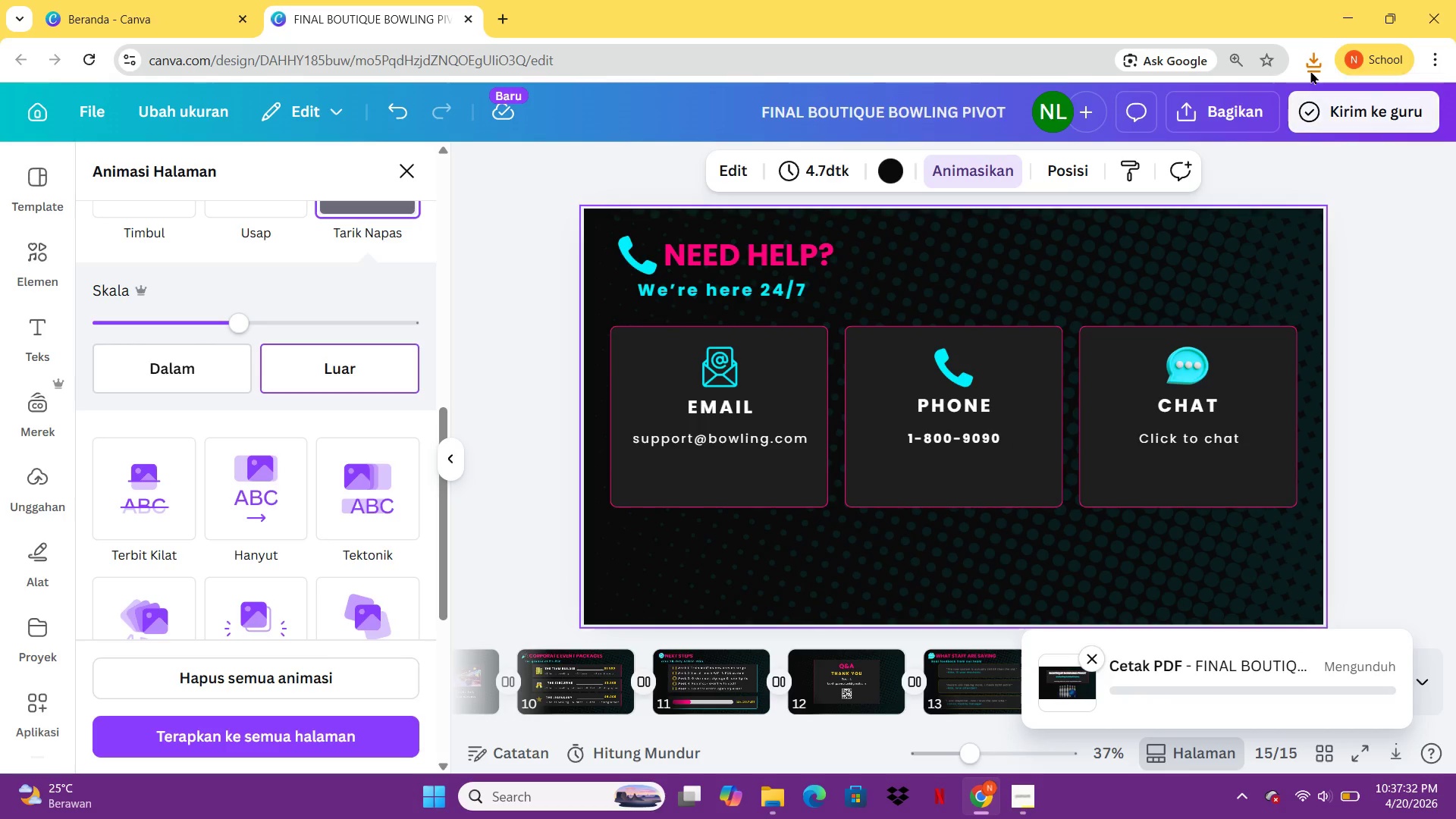 
left_click([1318, 54])
 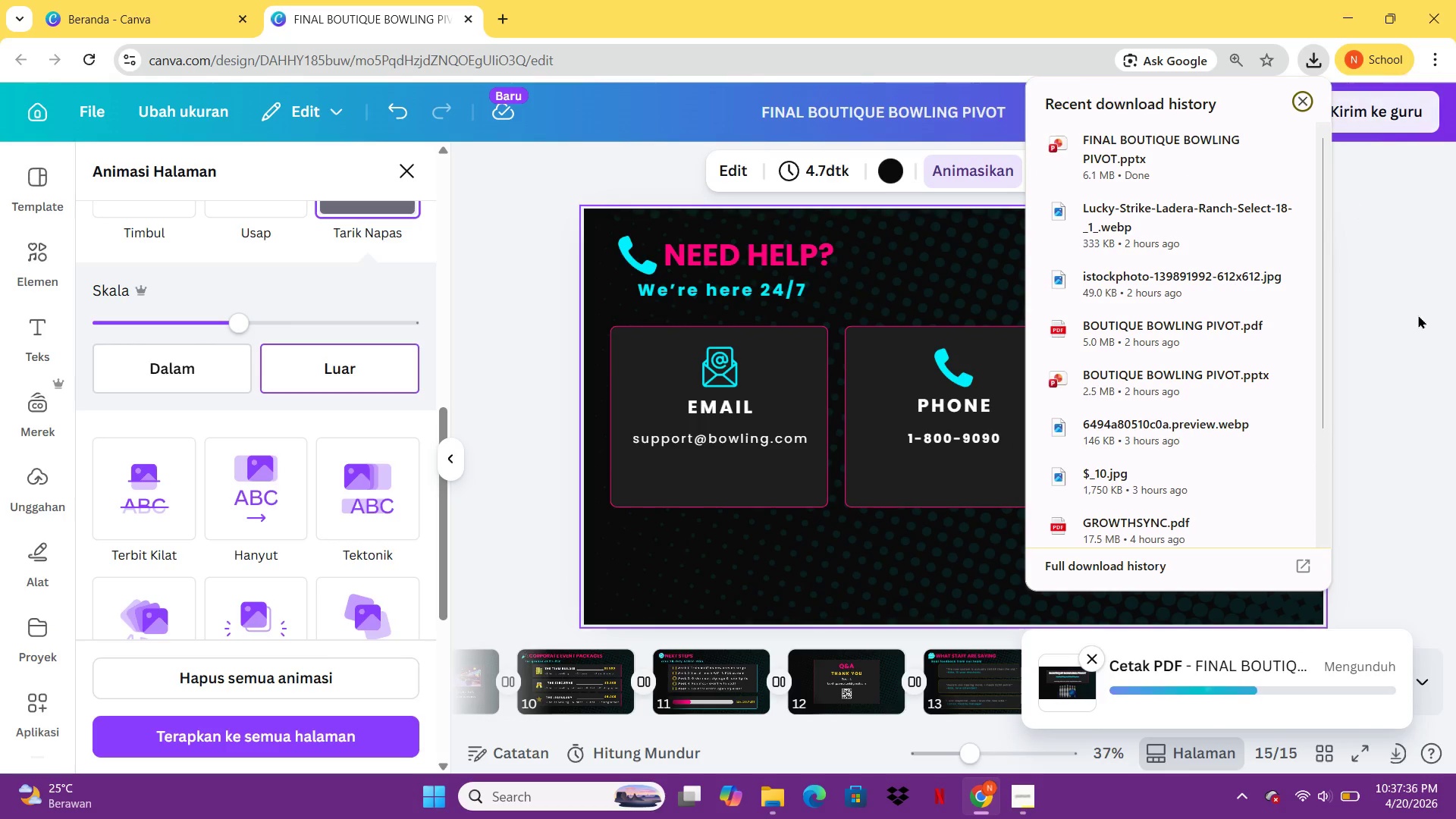 
left_click([1418, 315])
 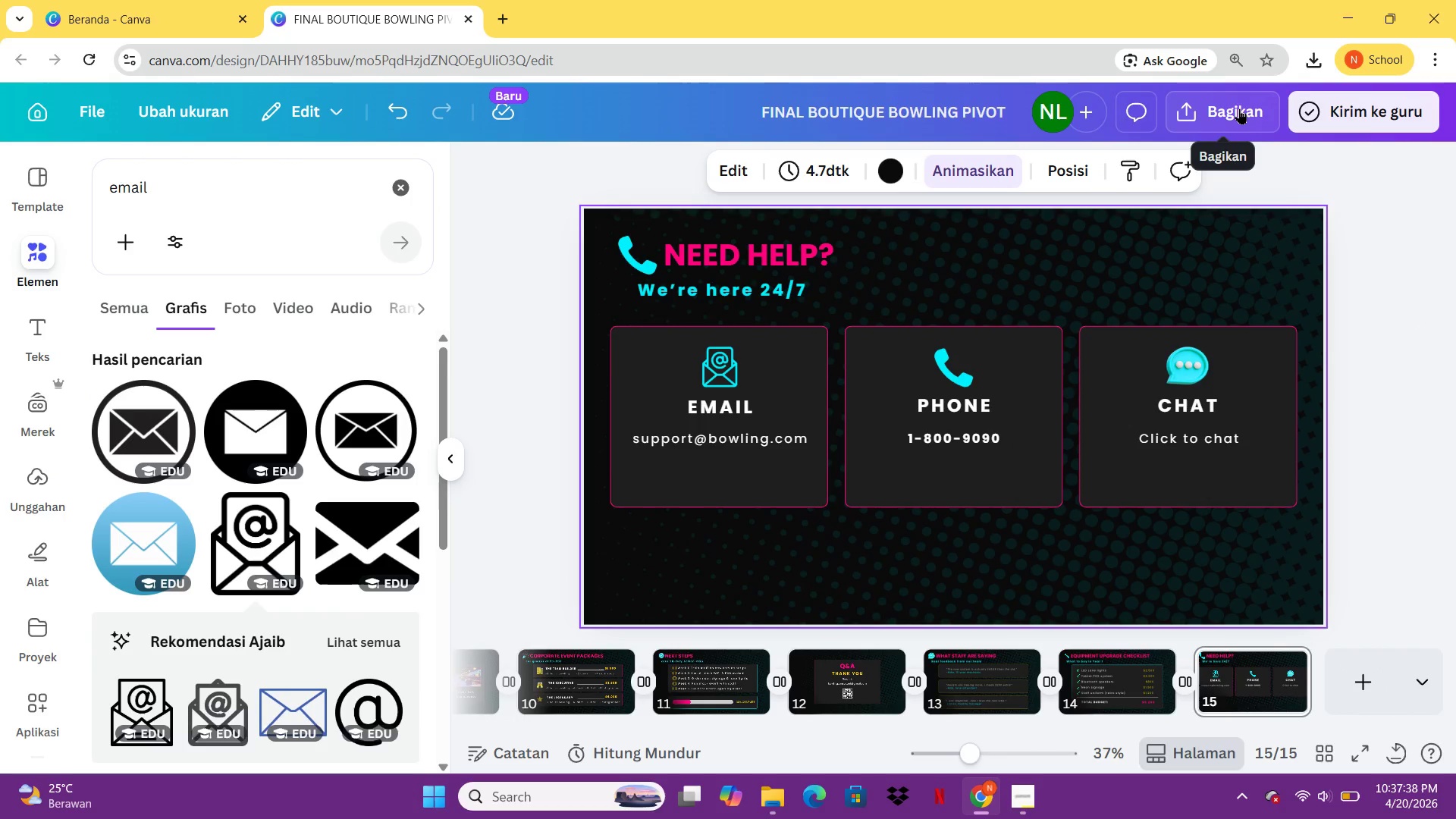 
left_click([1239, 108])
 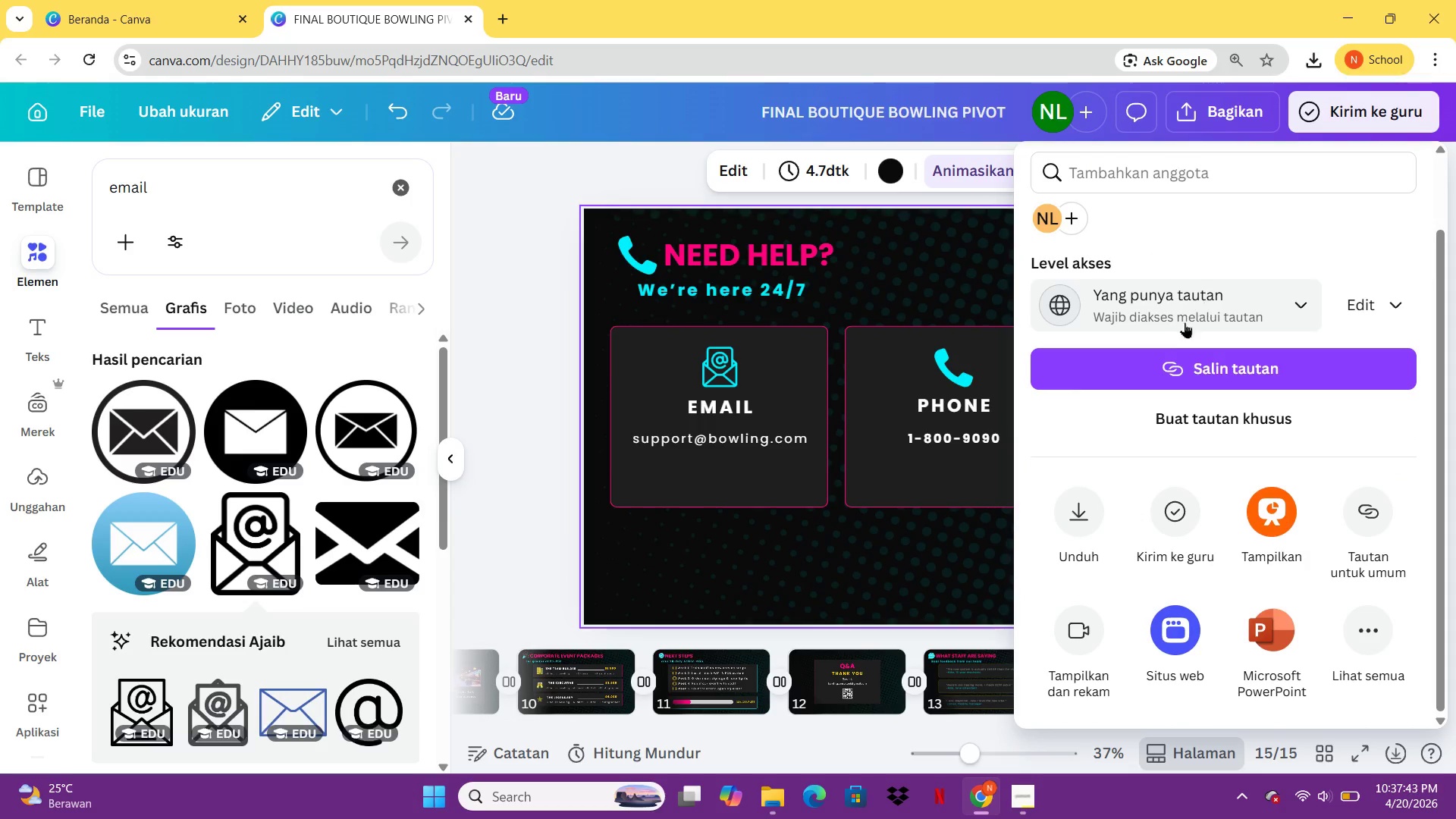 
wait(5.27)
 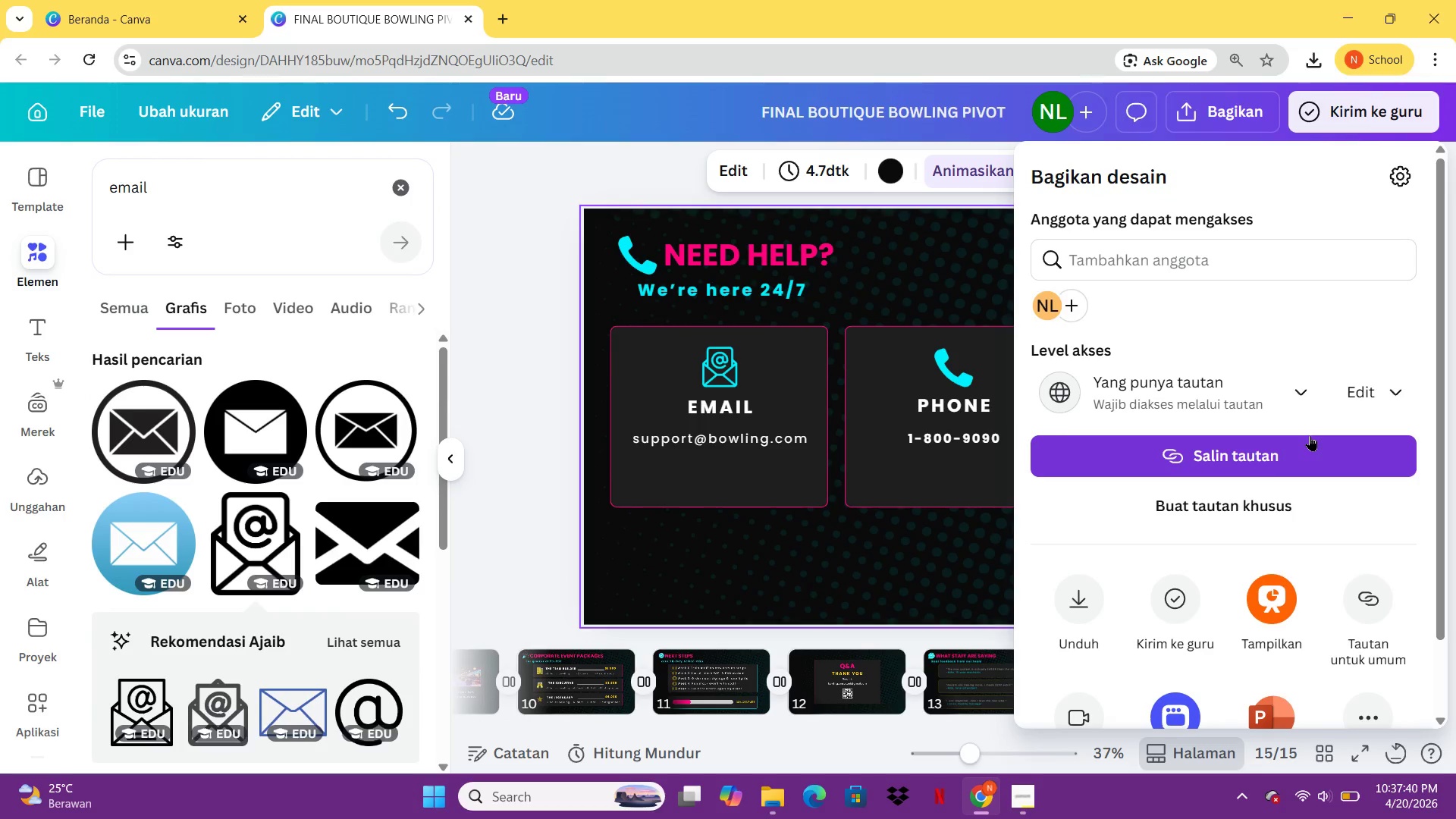 
left_click([663, 174])
 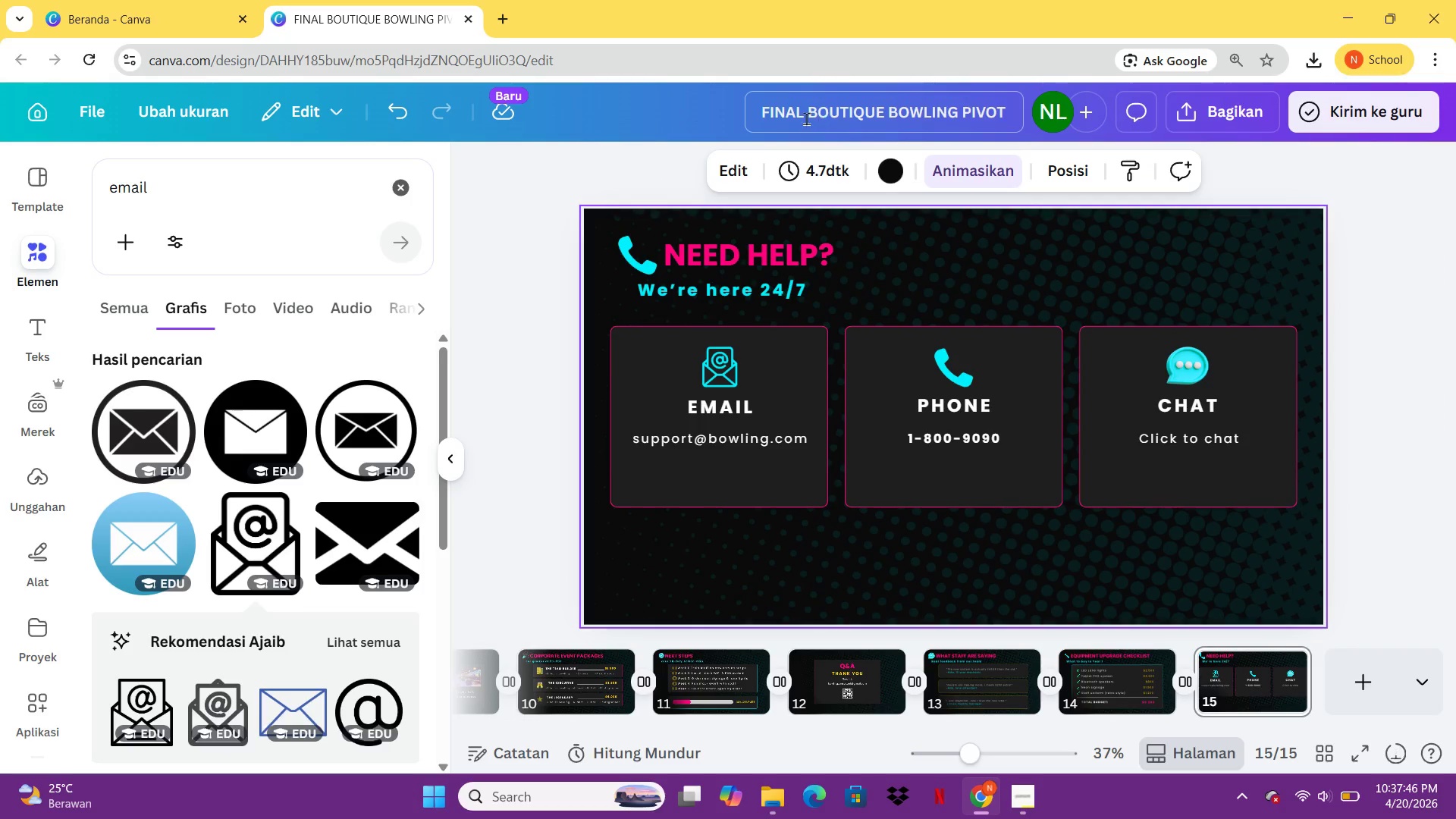 
left_click([806, 118])
 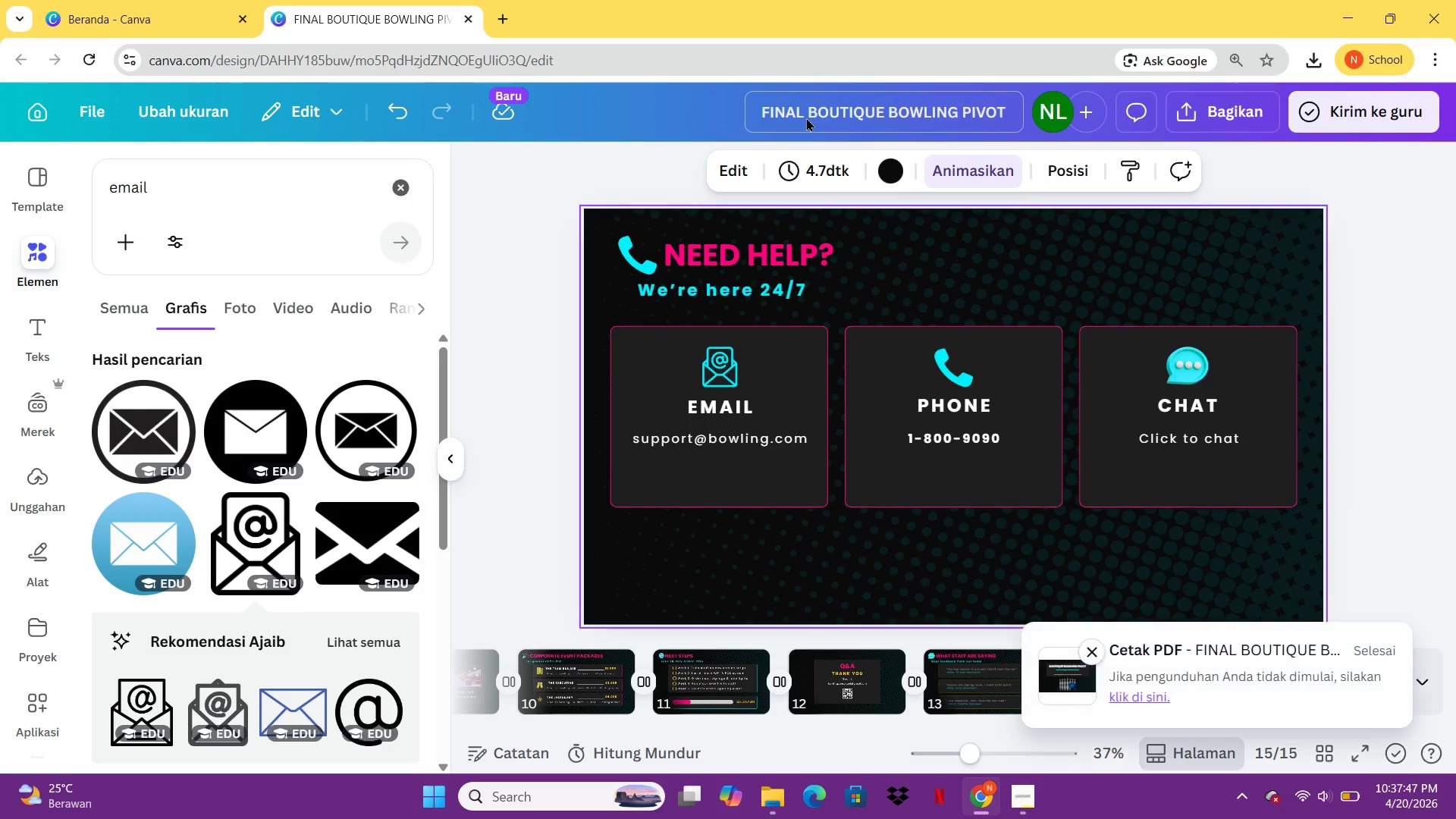 
key(Backspace)
 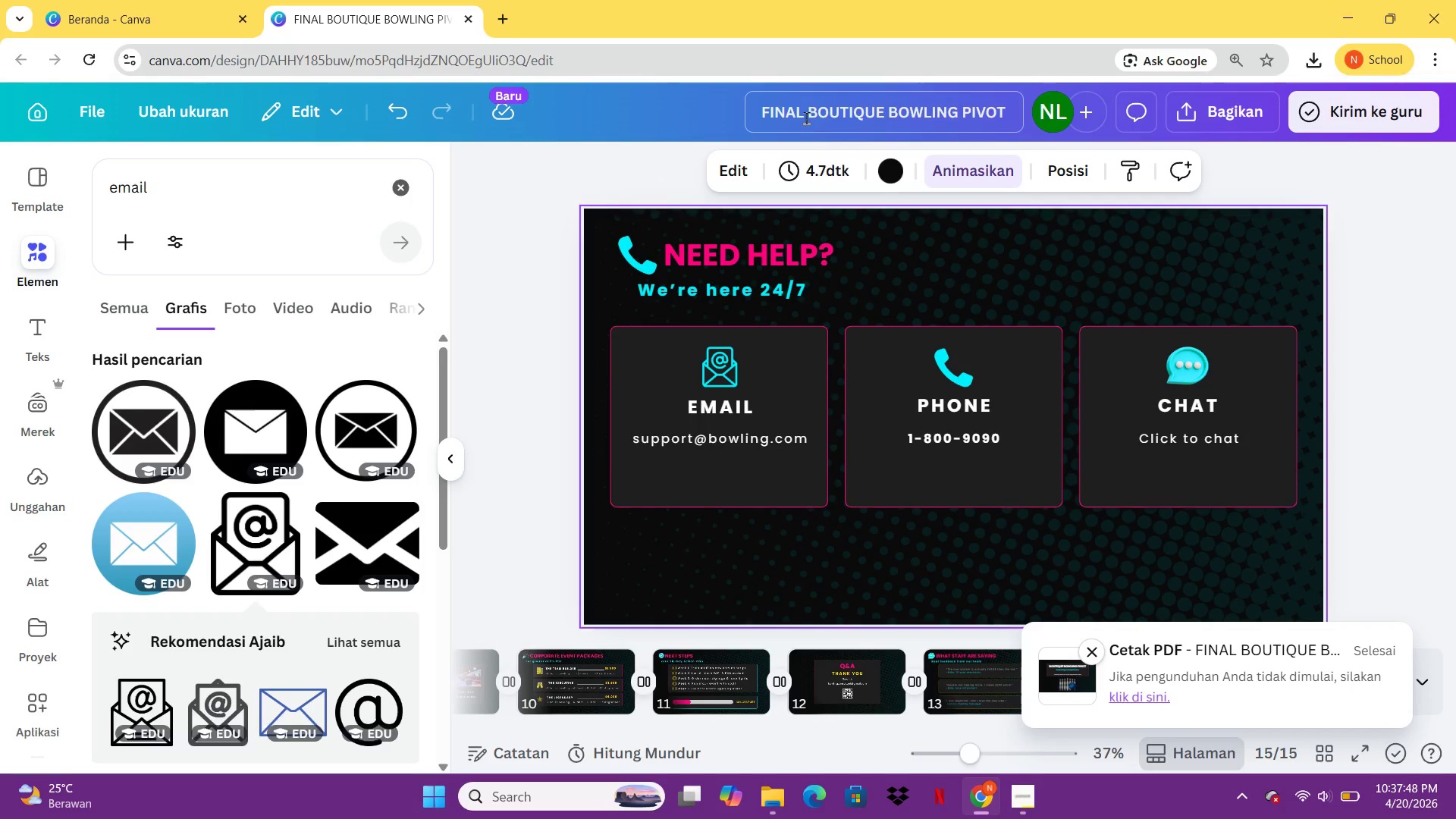 
key(Backspace)
 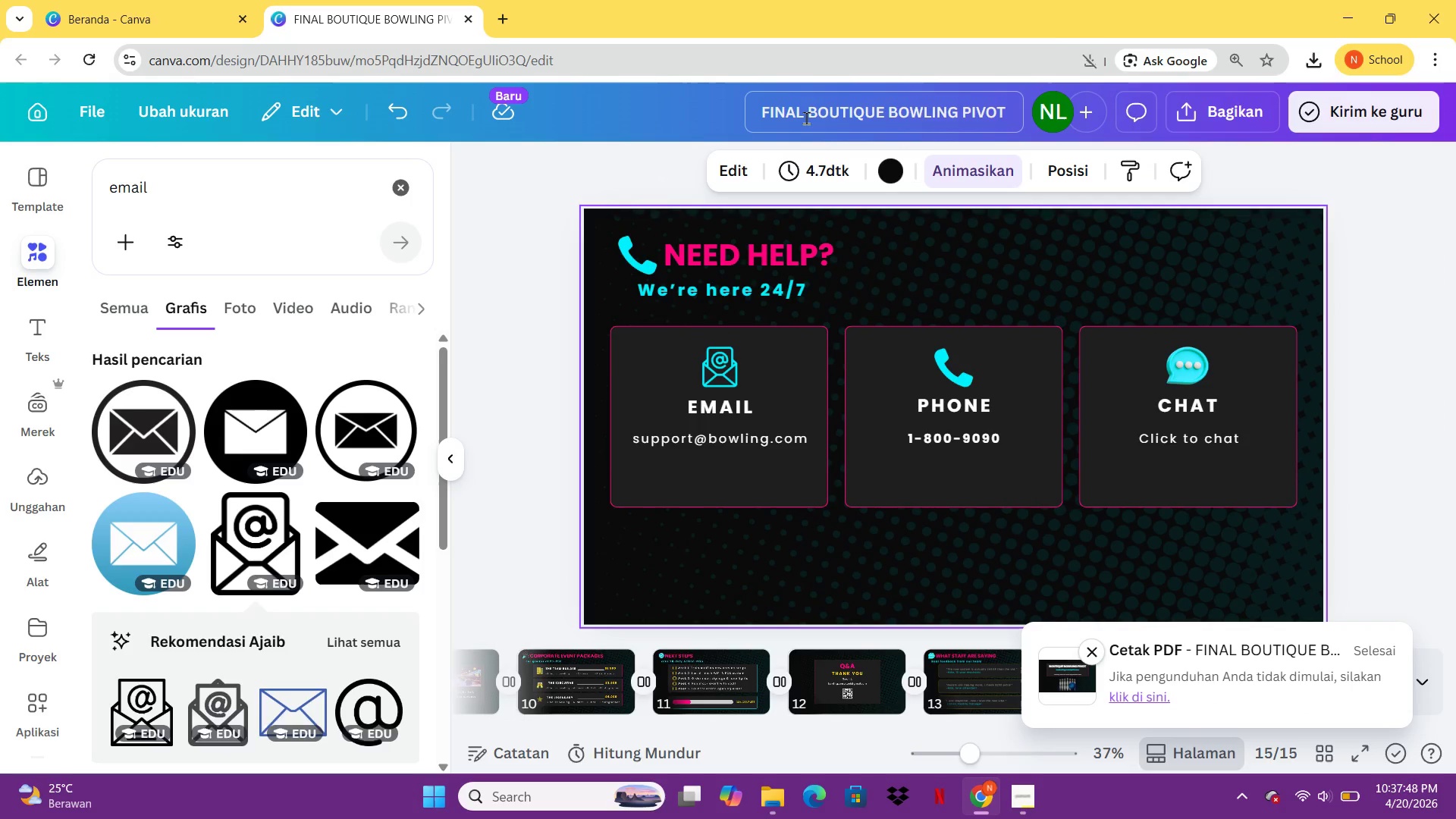 
key(Backspace)
 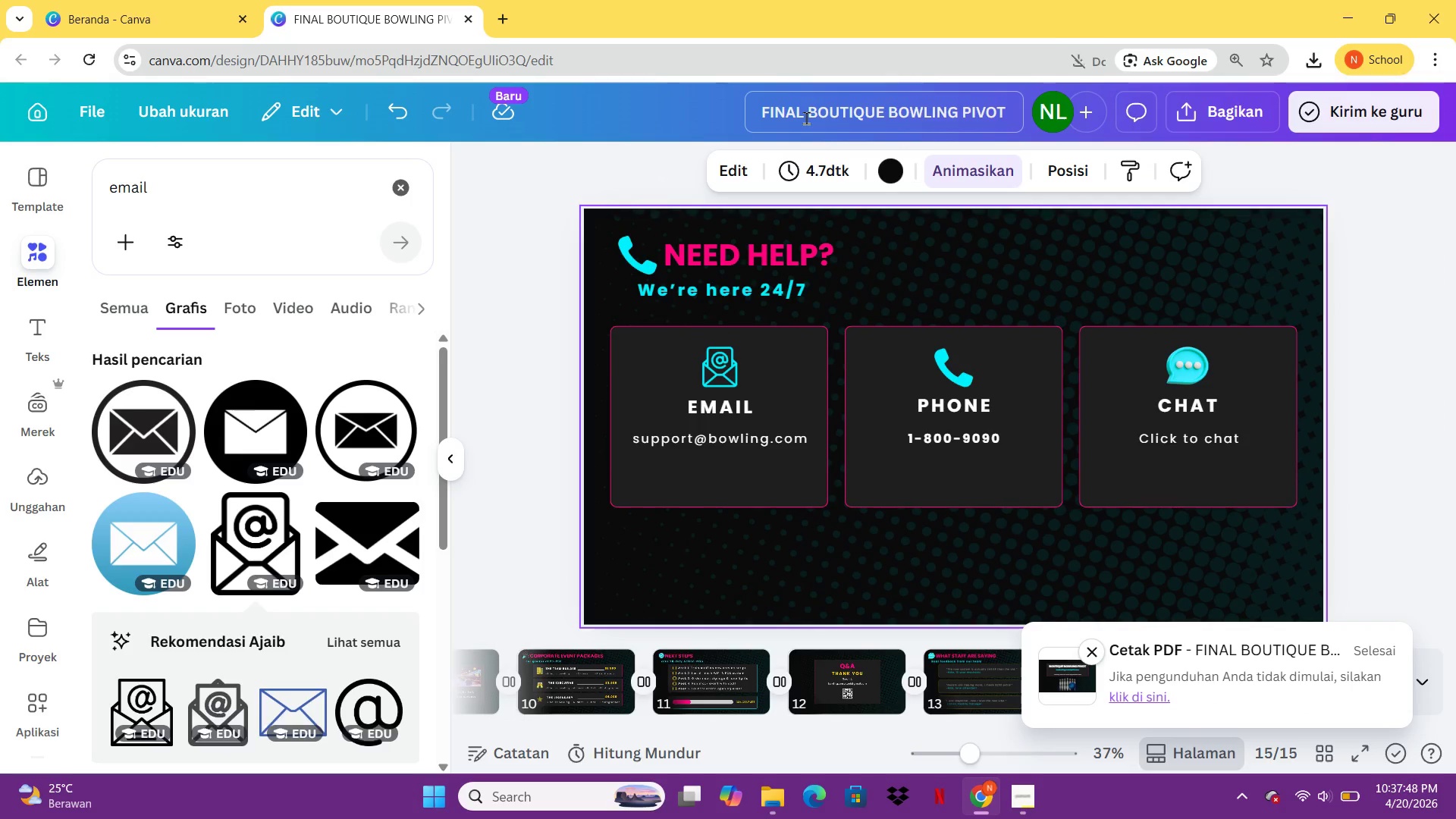 
key(Backspace)
 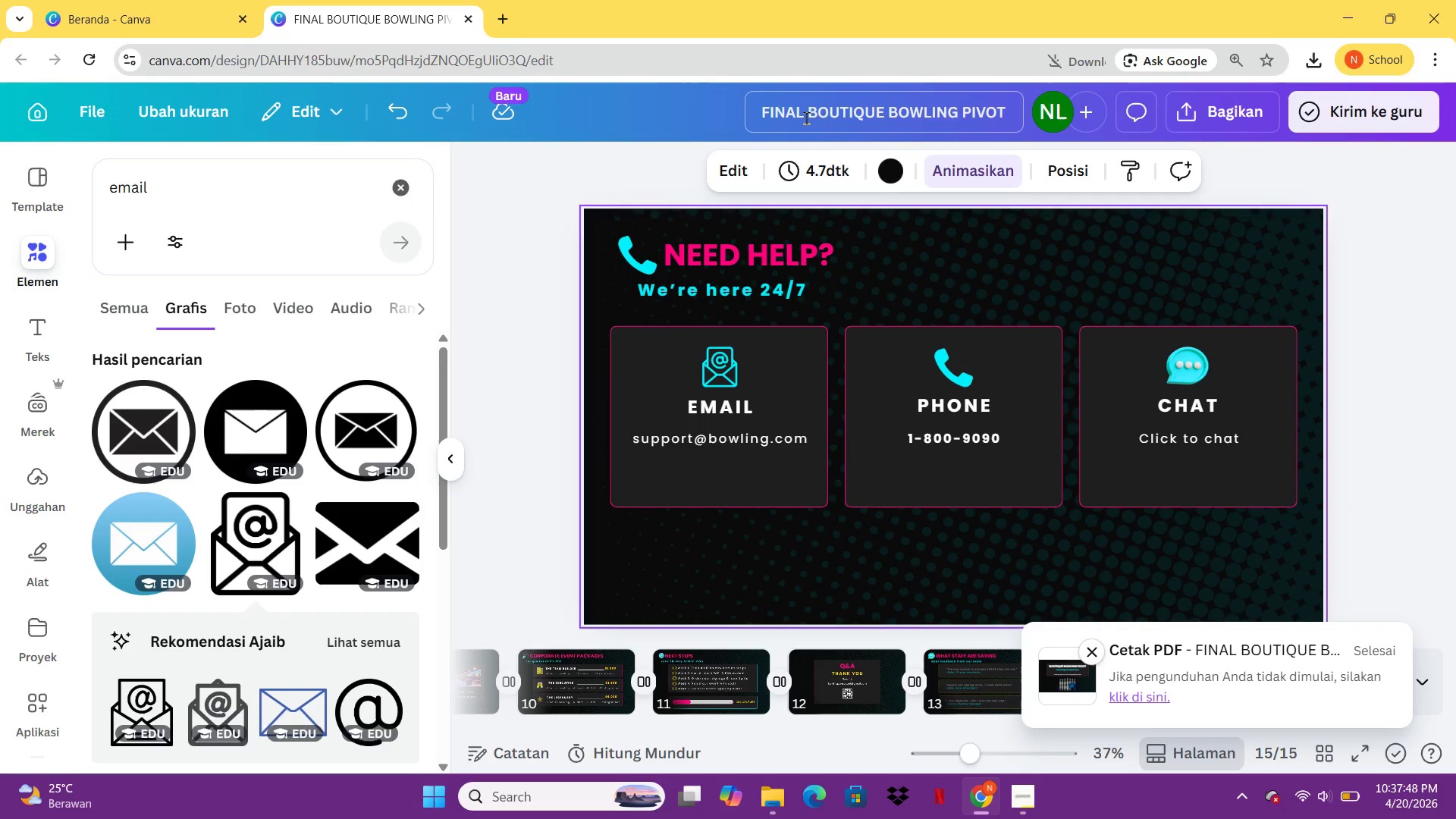 
key(Backspace)
 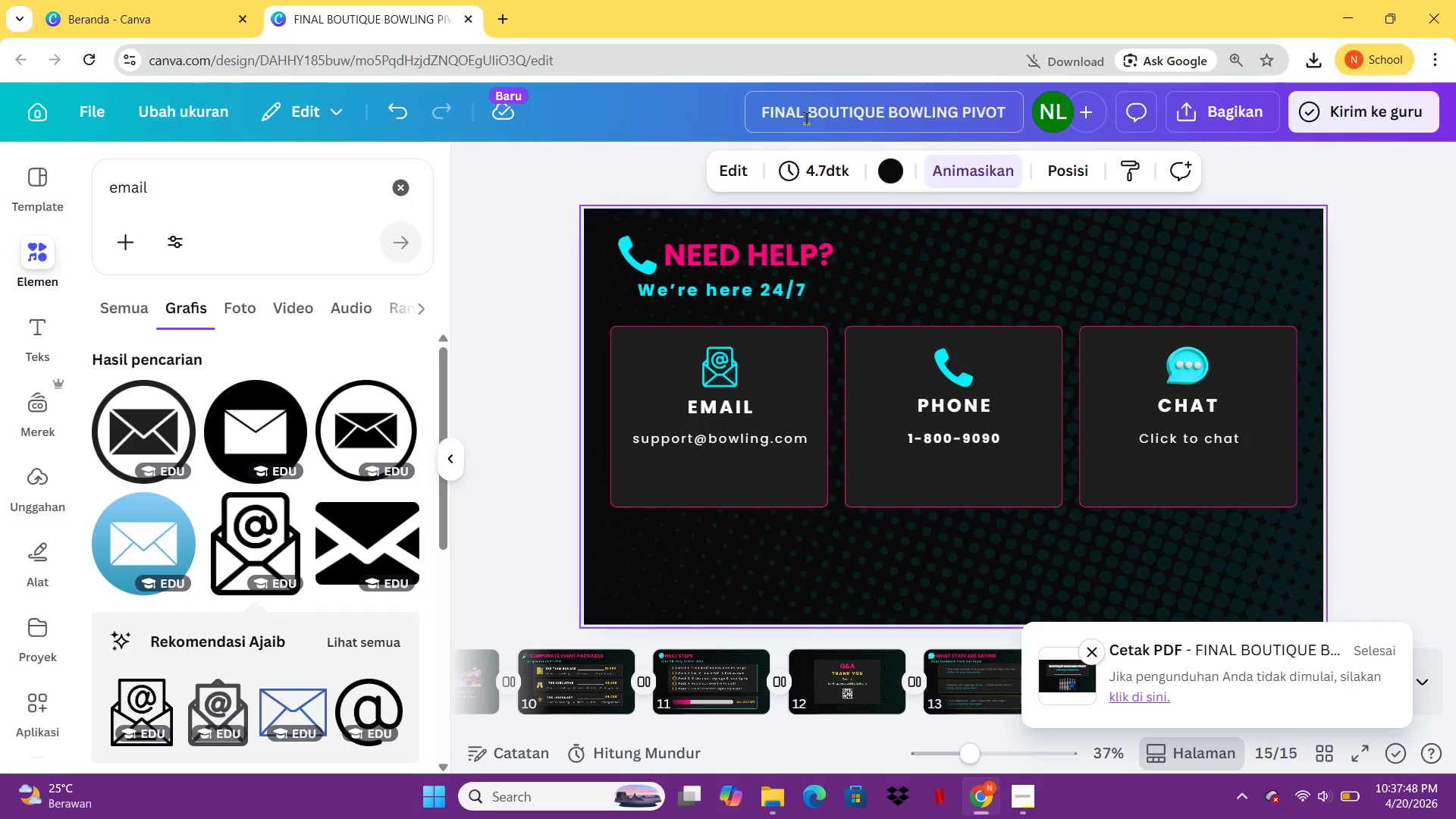 
key(Backspace)
 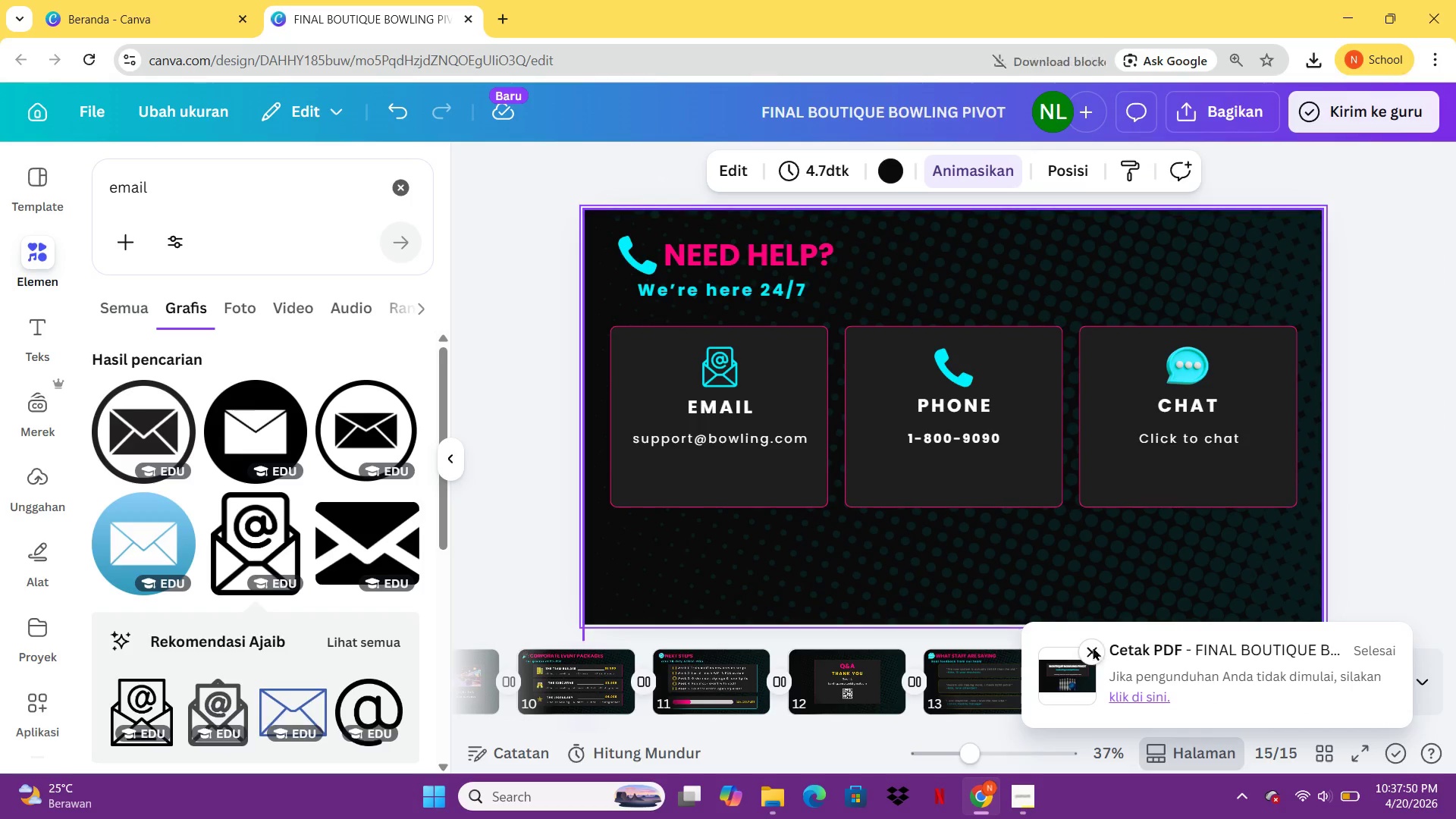 
left_click([1126, 695])
 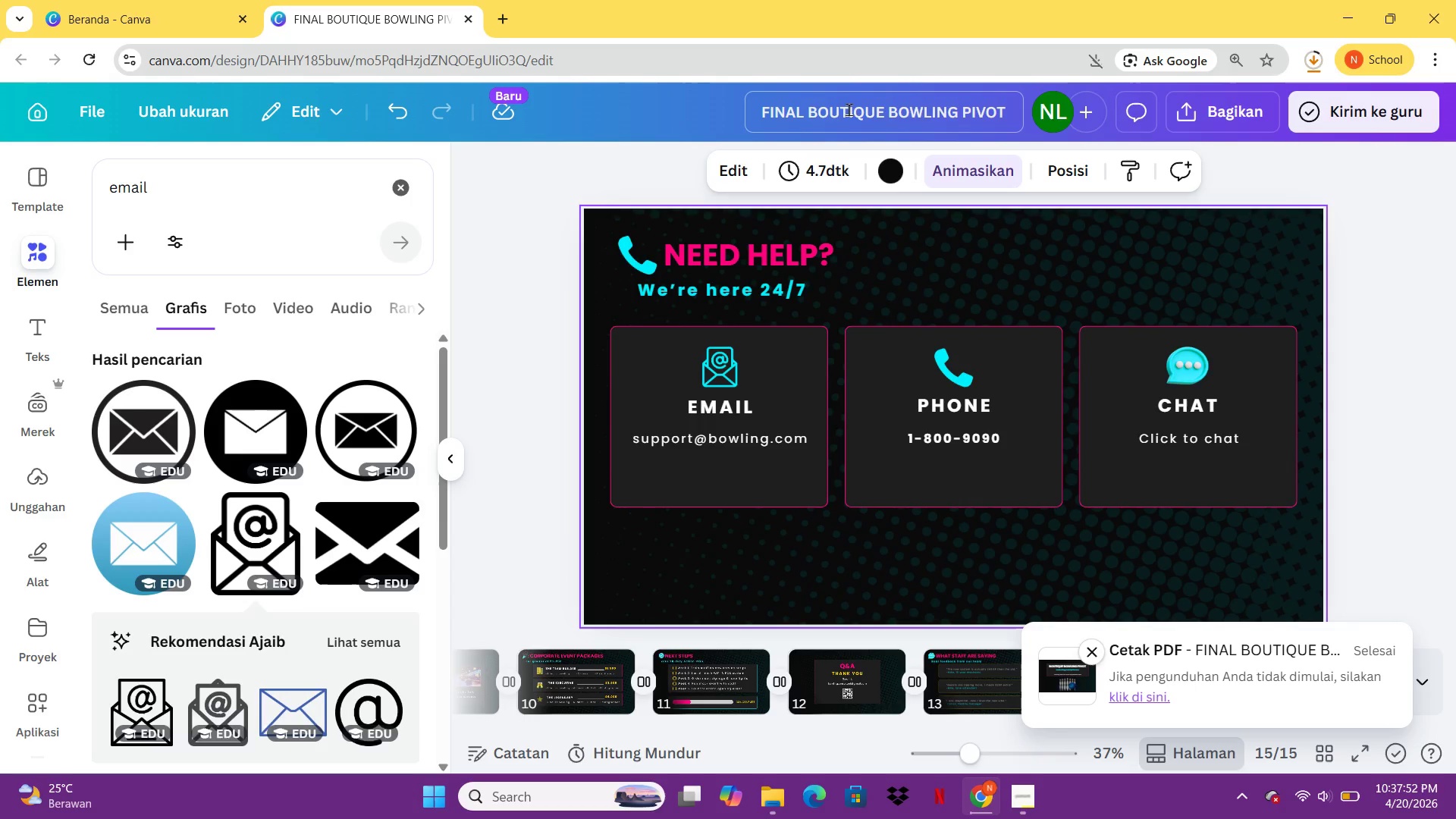 
left_click([814, 113])
 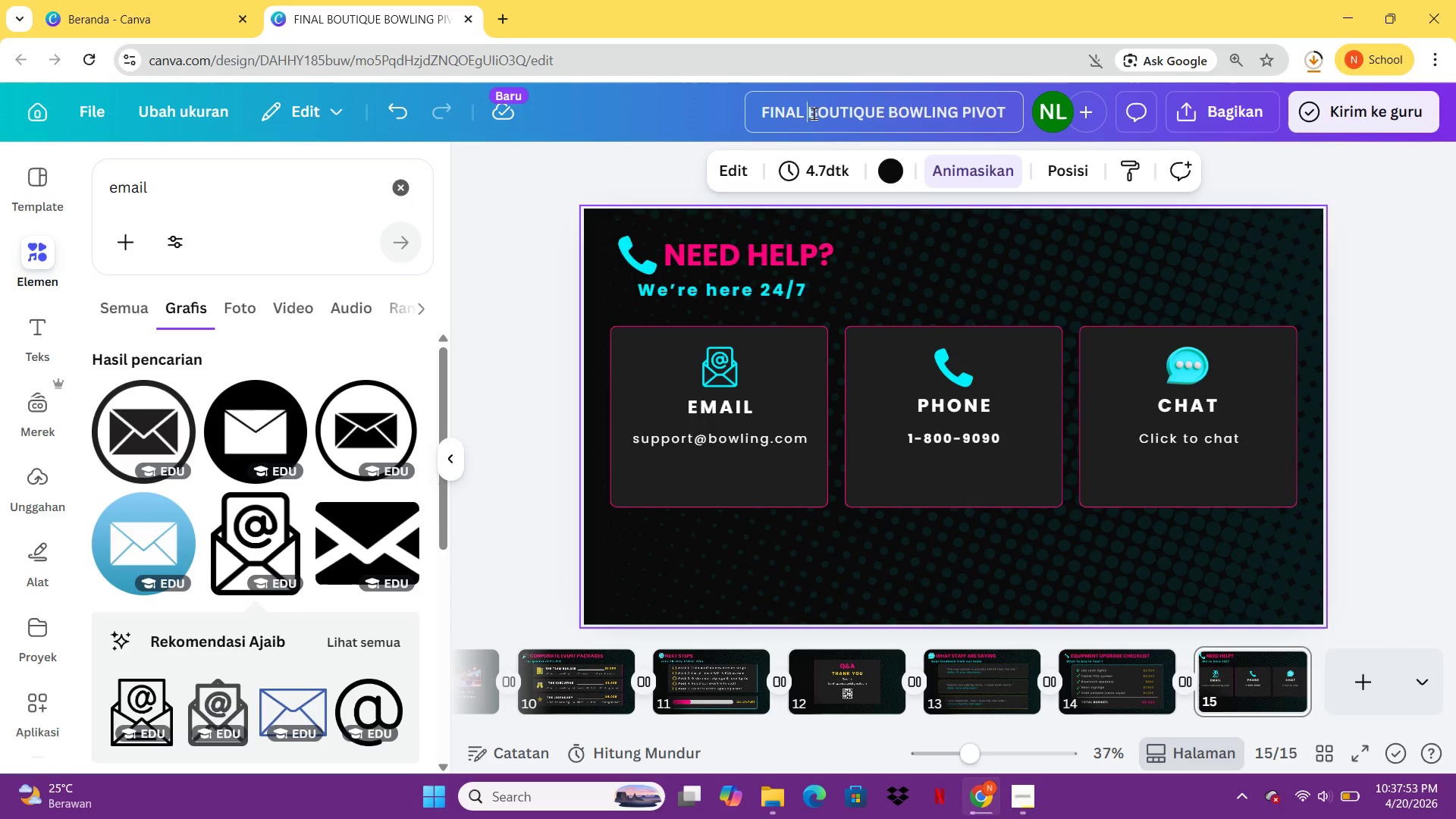 
key(Backspace)
 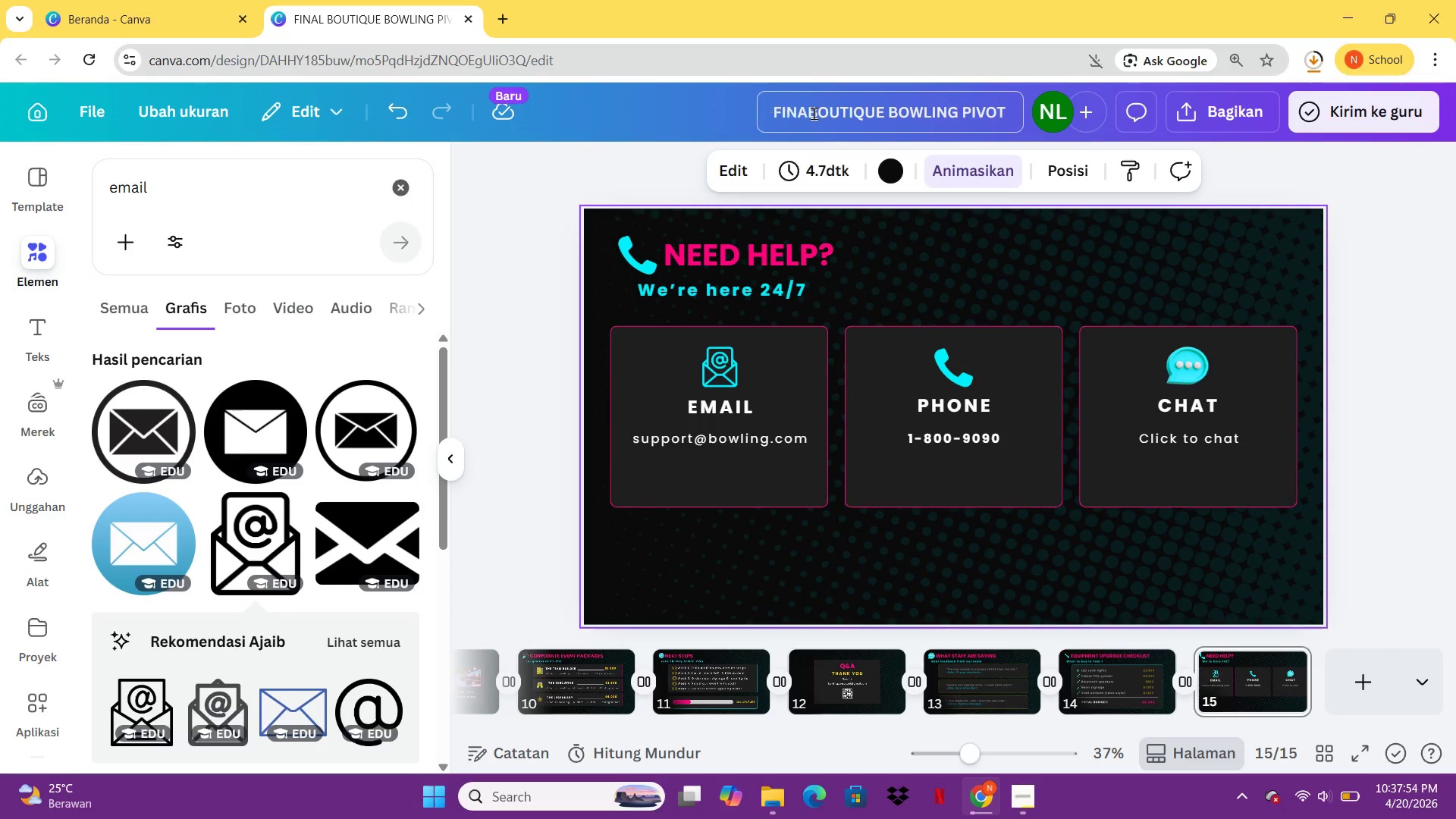 
key(Backspace)
 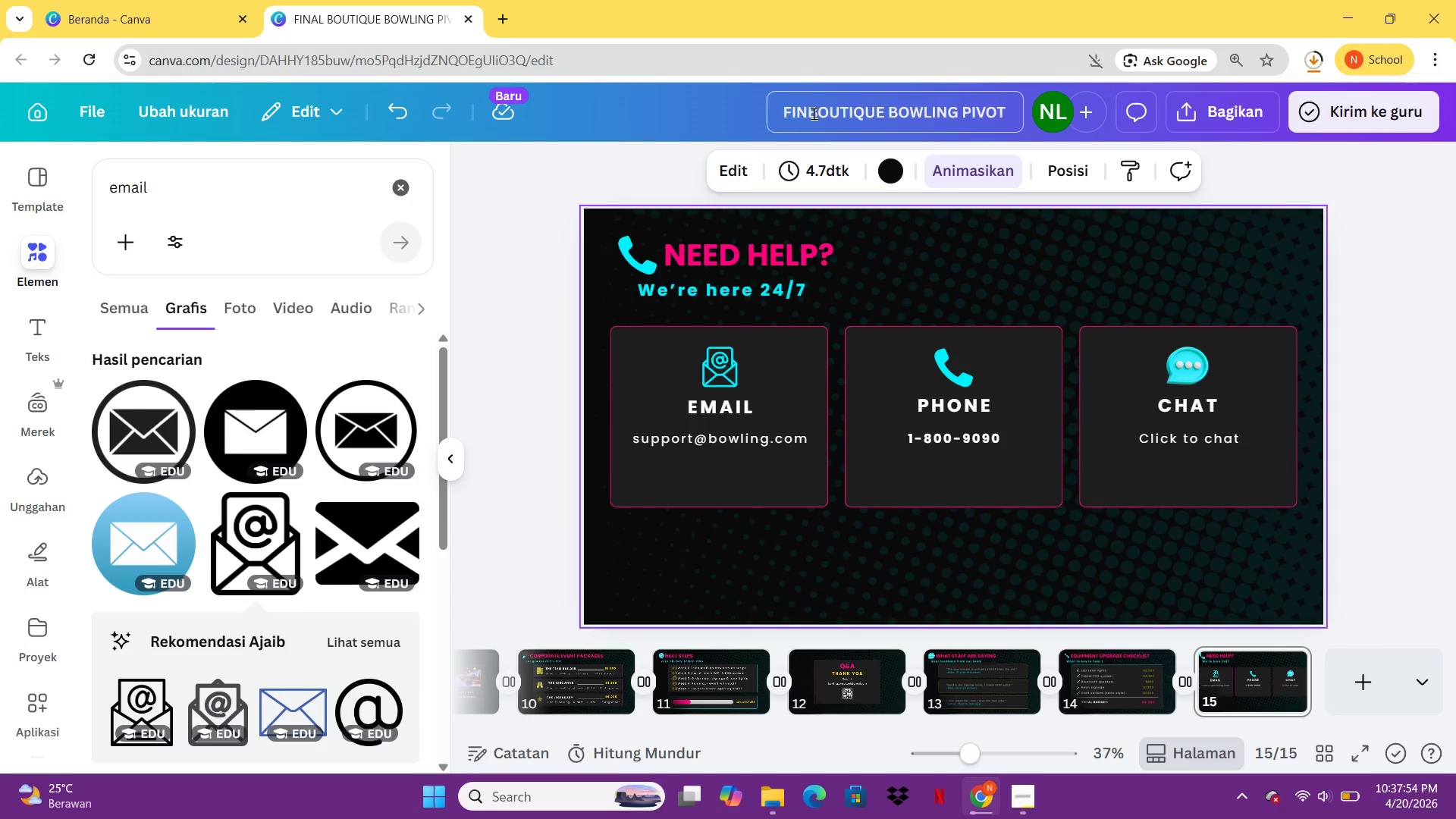 
key(Backspace)
 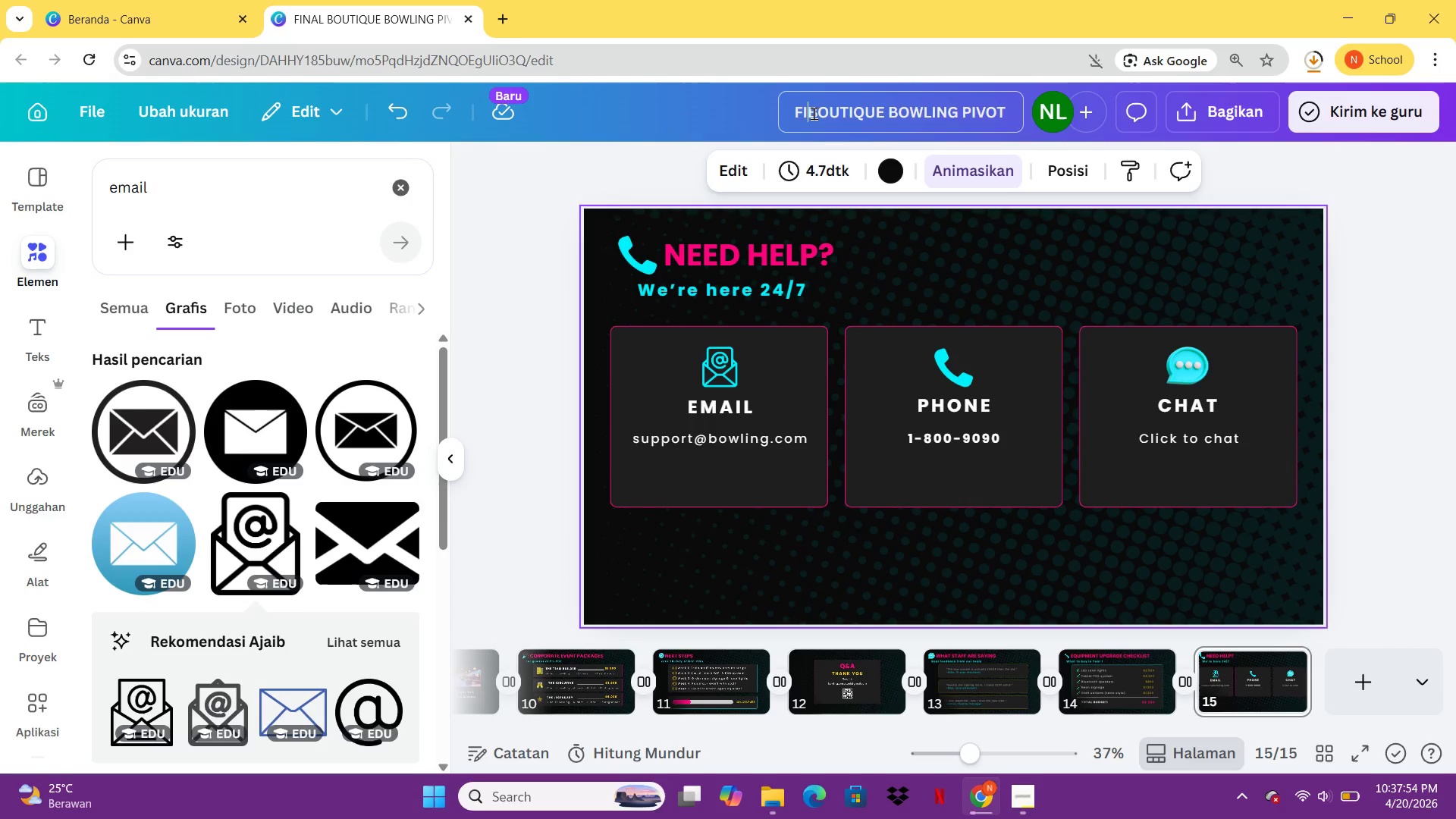 
key(Backspace)
 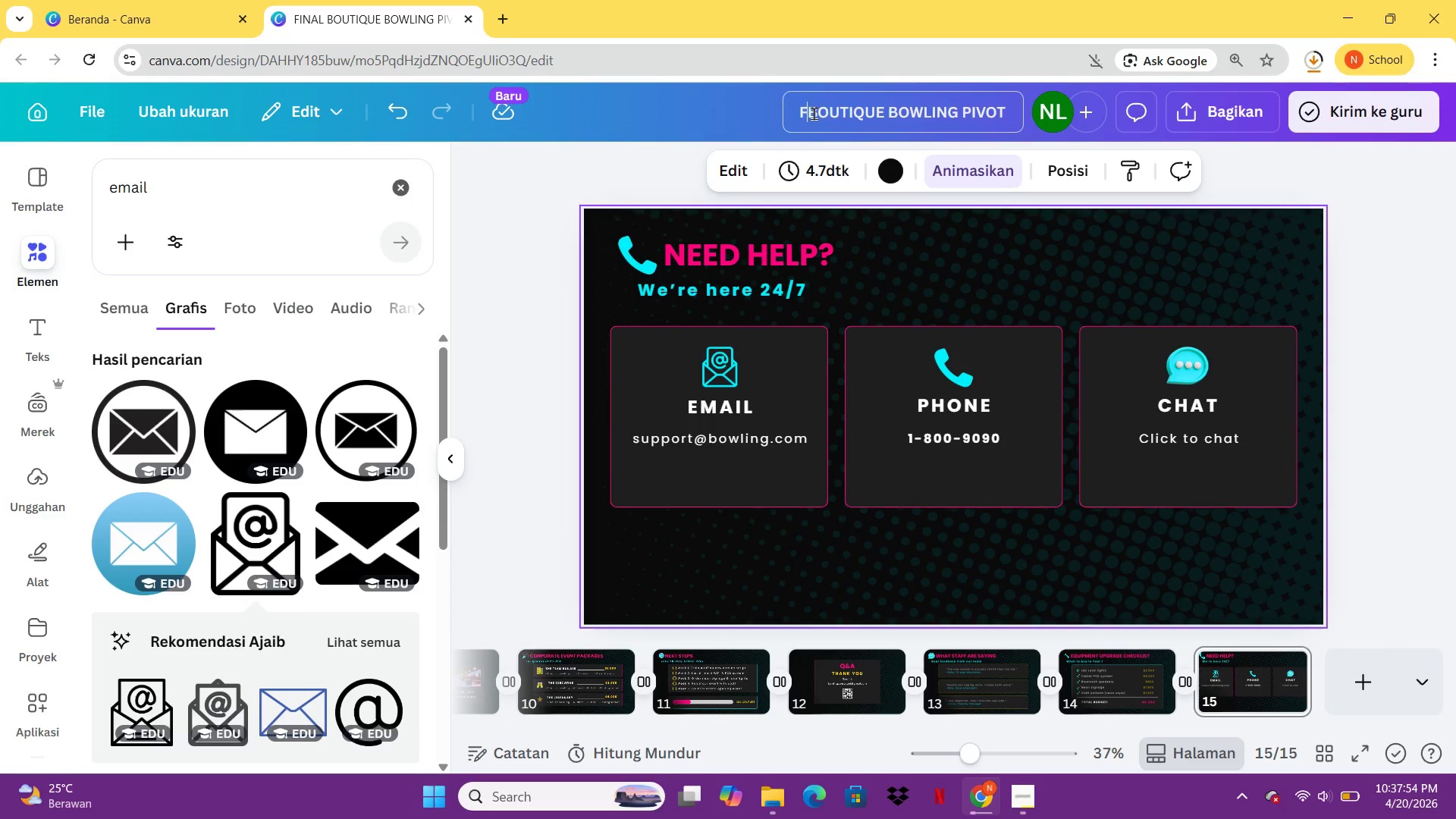 
key(Backspace)
 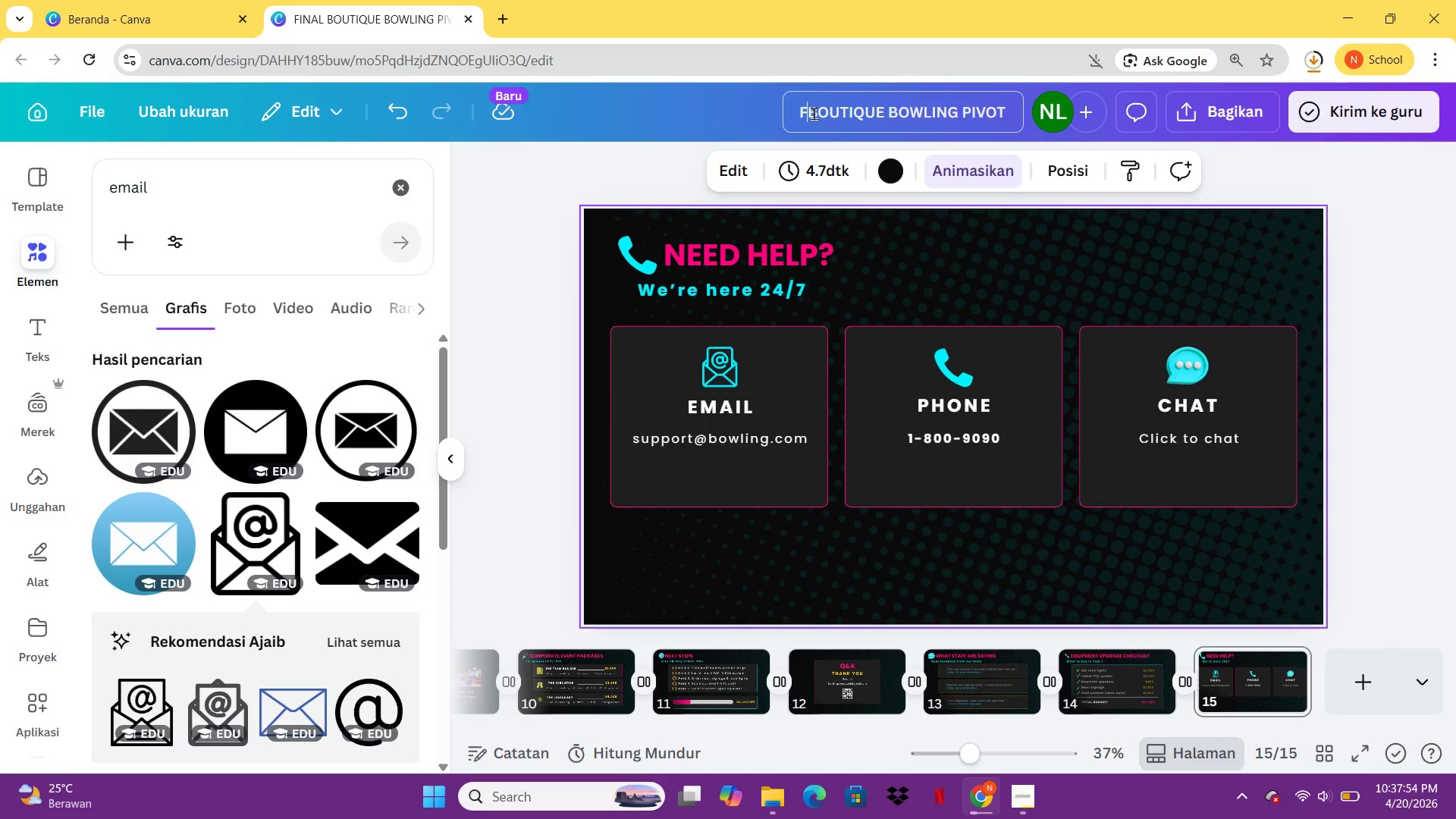 
key(Backspace)
 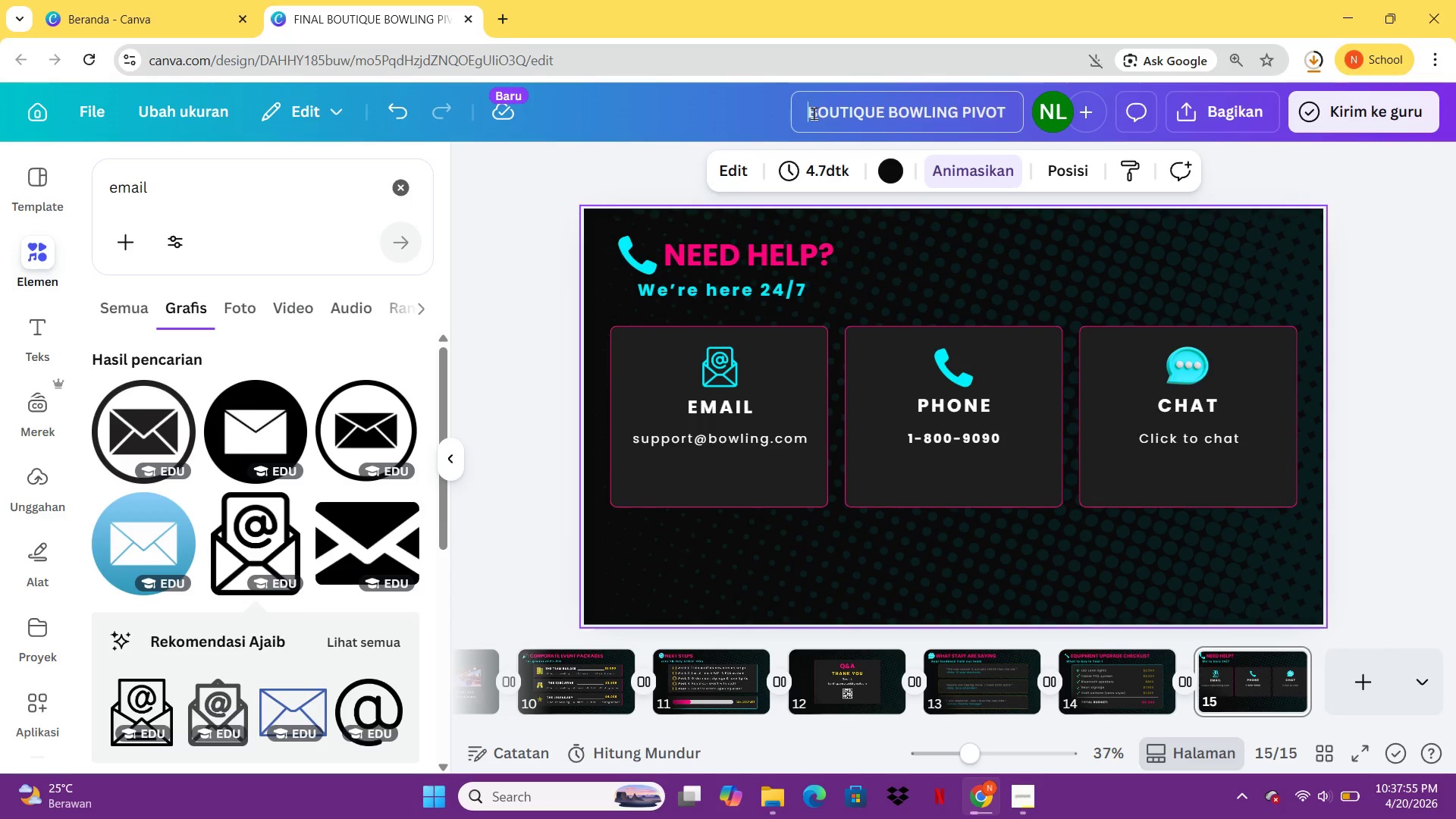 
key(2)
 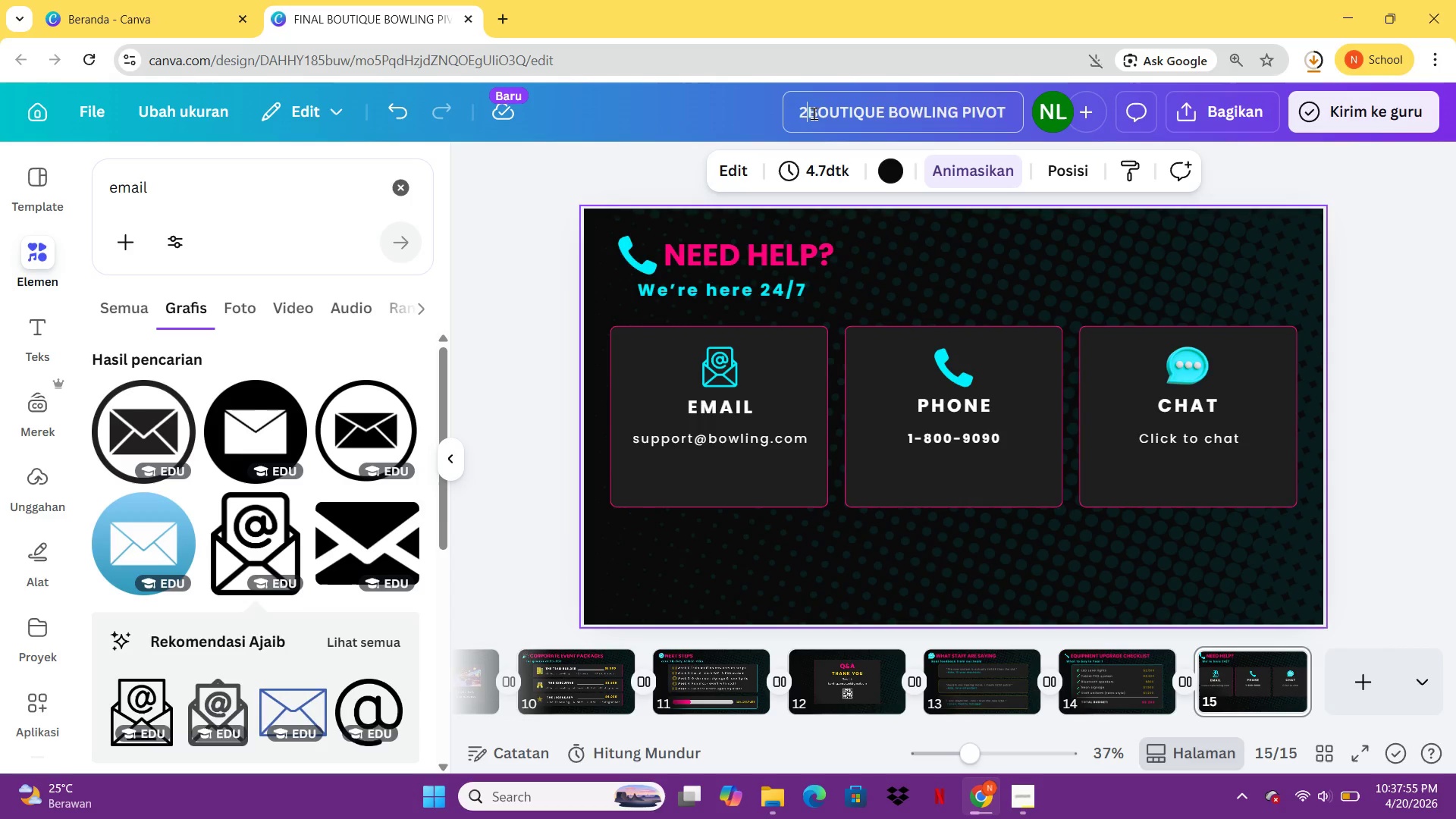 
key(Space)
 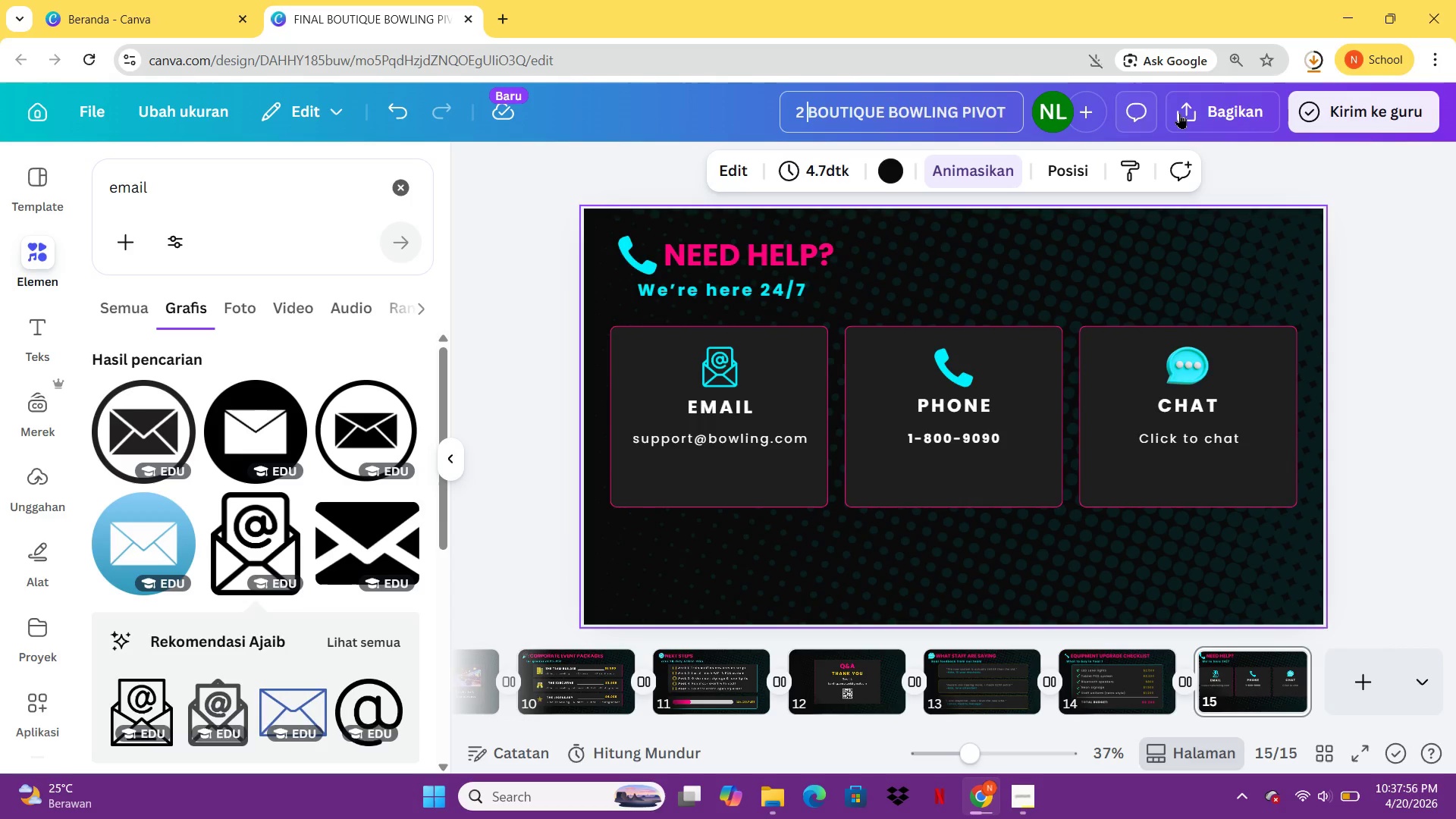 
left_click_drag(start_coordinate=[1180, 113], to_coordinate=[1082, 593])
 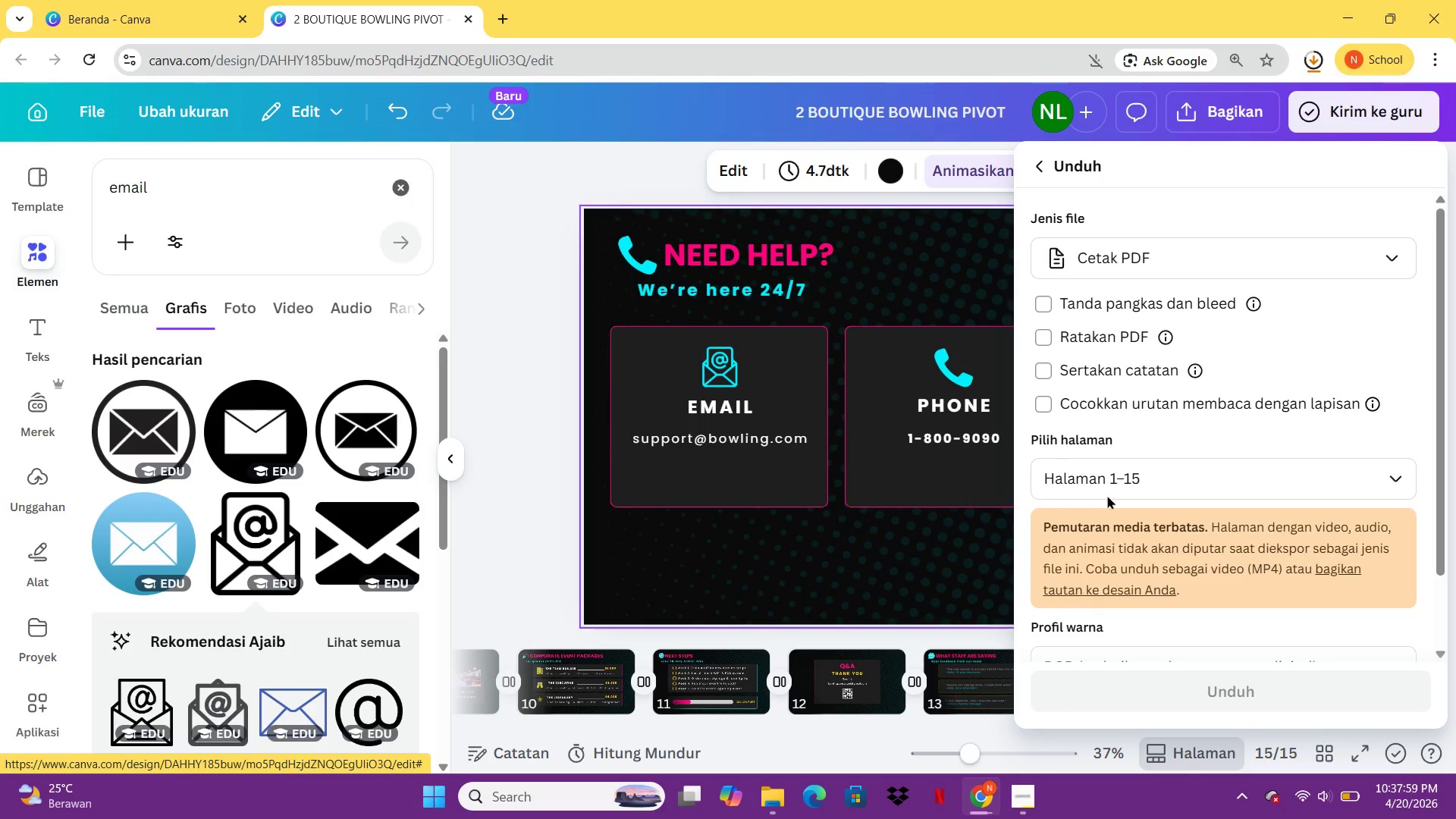 
left_click([1082, 593])
 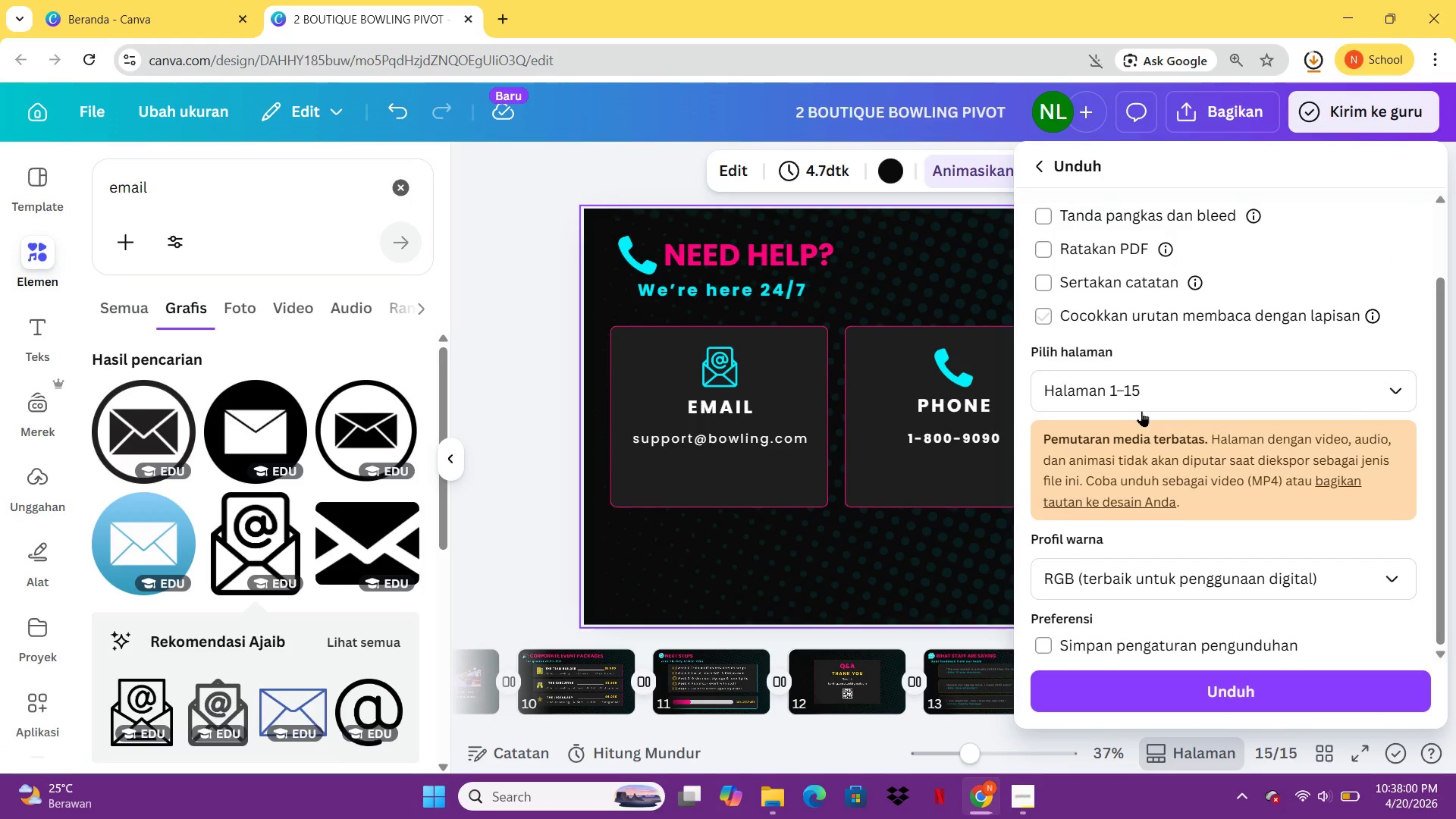 
left_click([1166, 390])
 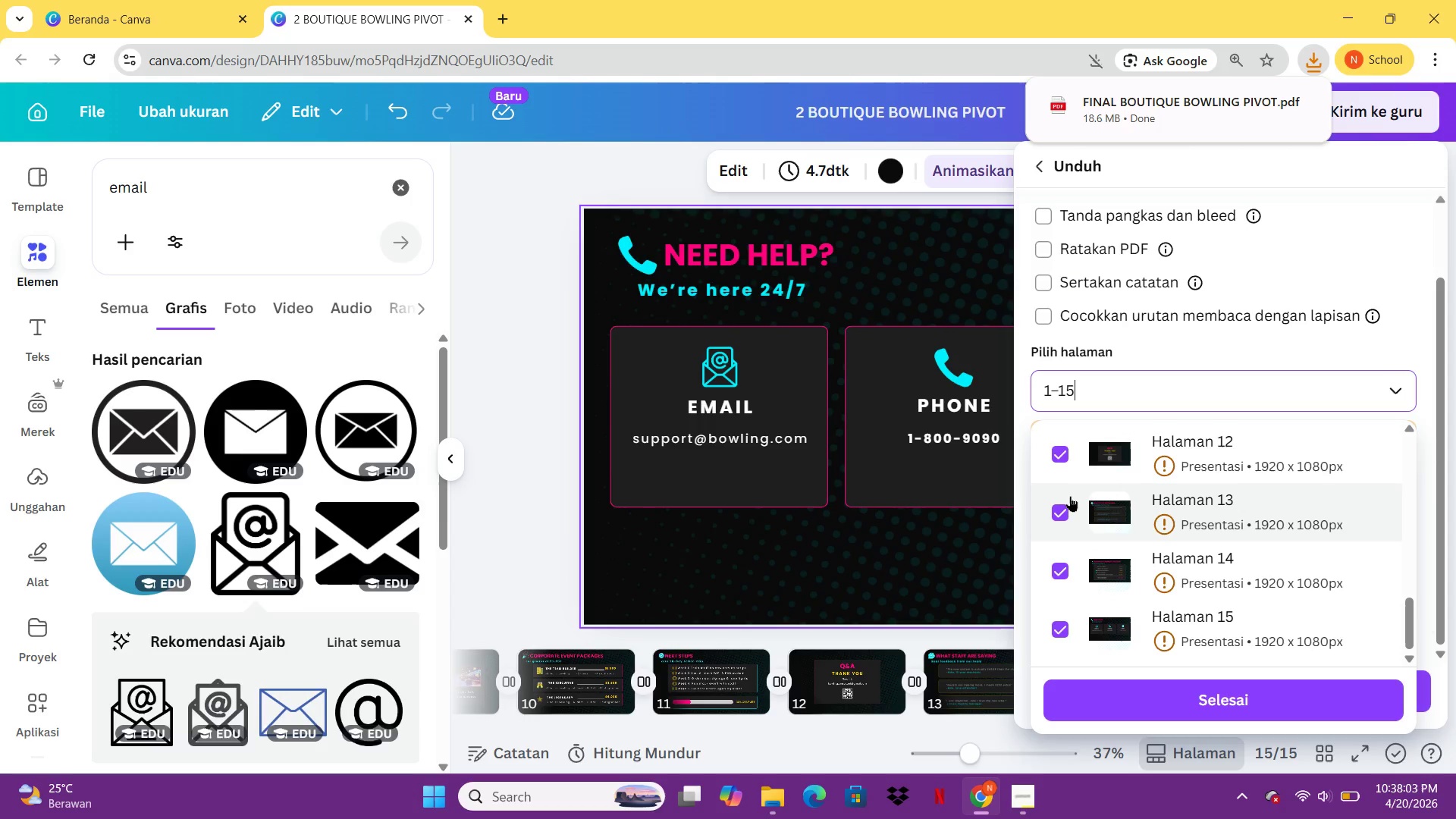 
left_click([1058, 475])
 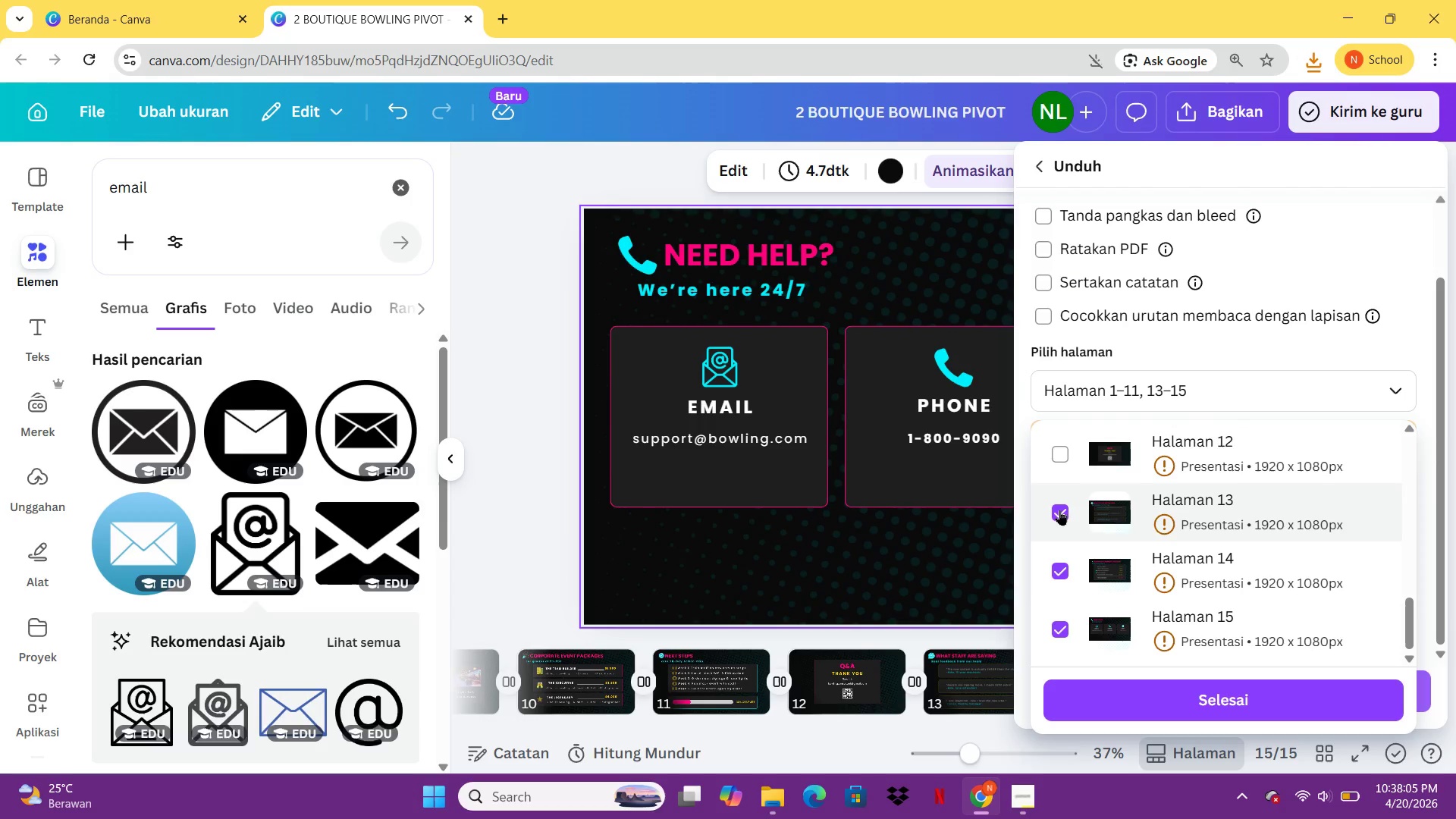 
left_click([1059, 510])
 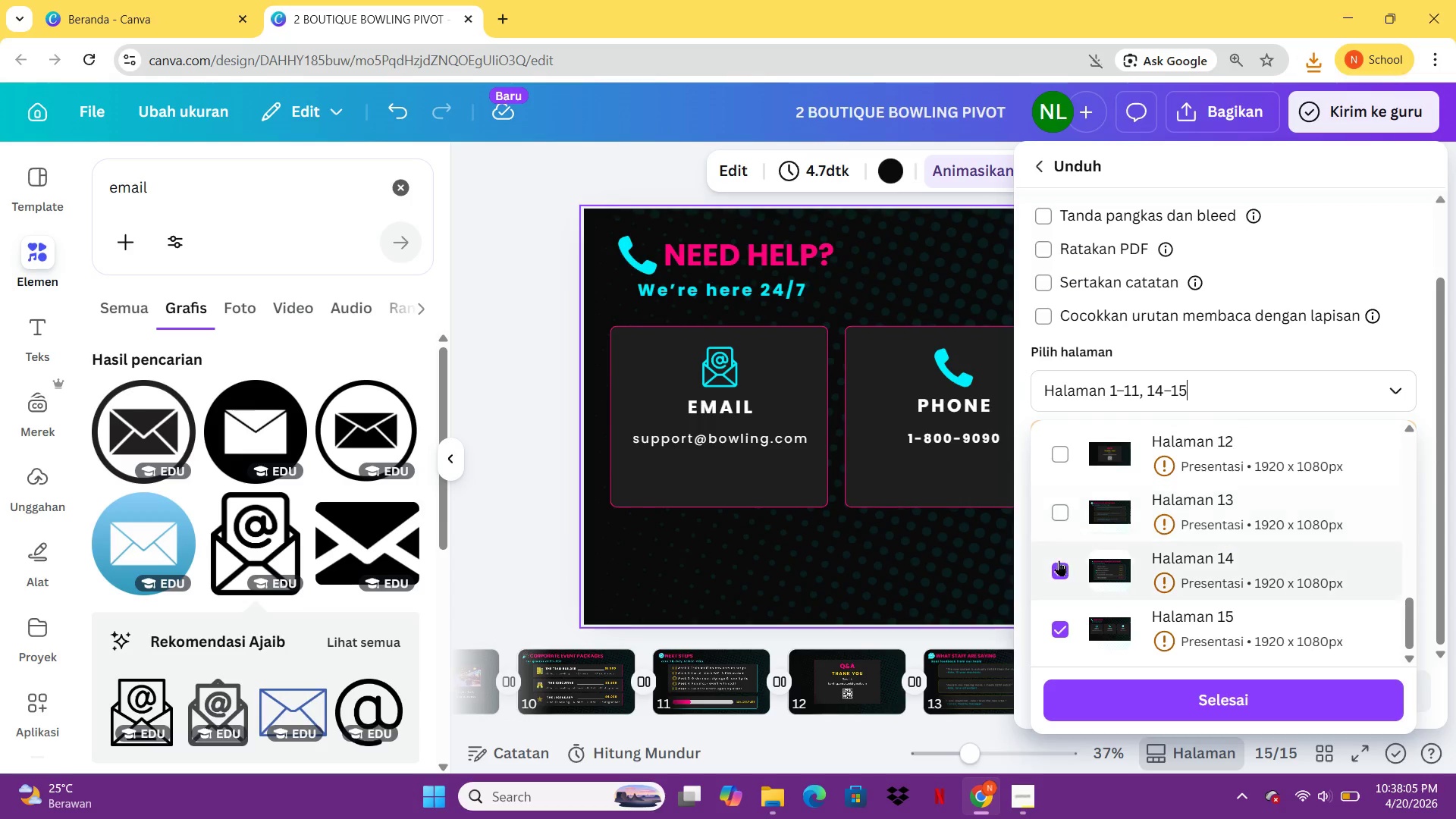 
left_click([1059, 562])
 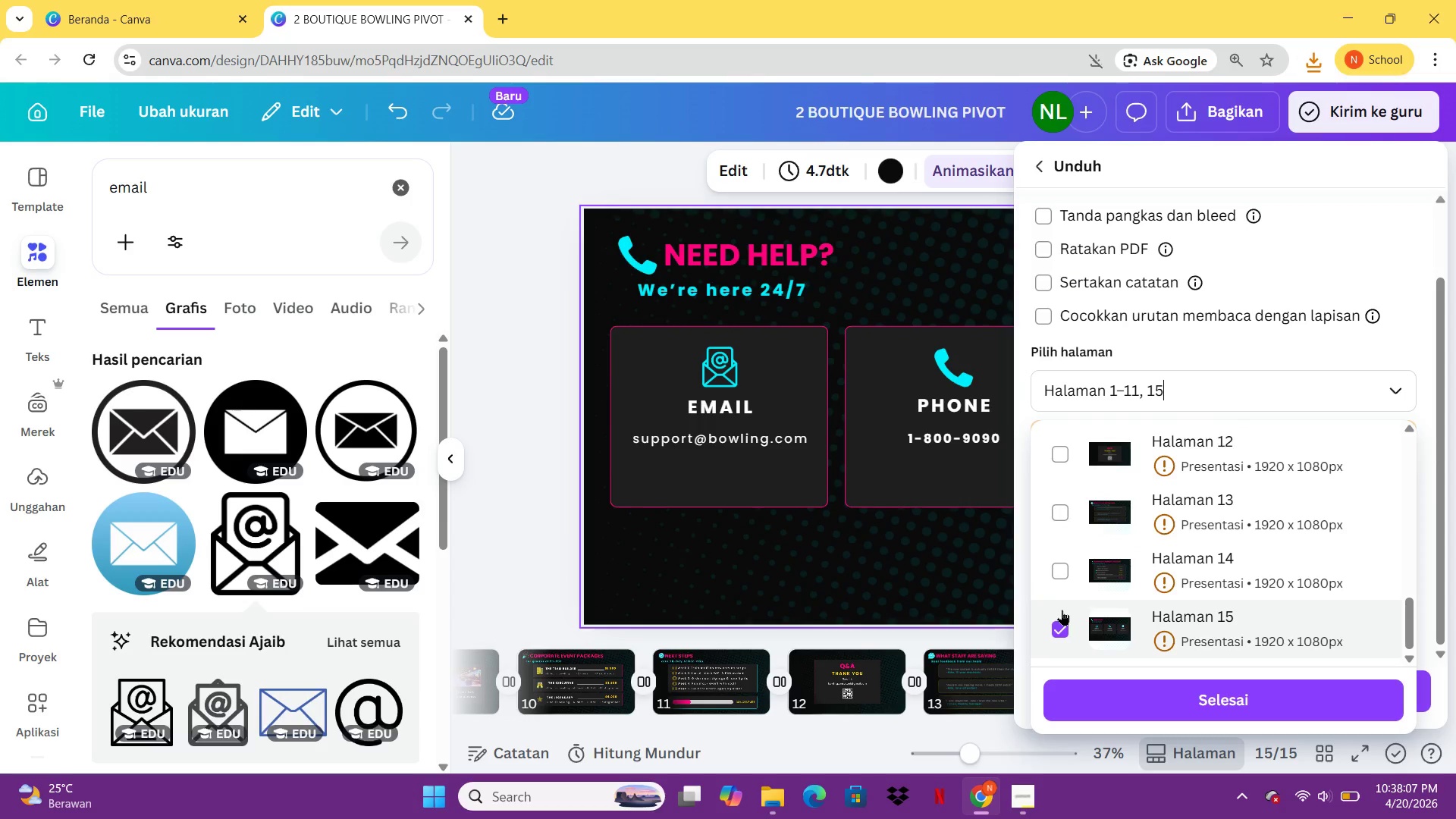 
left_click([1060, 633])
 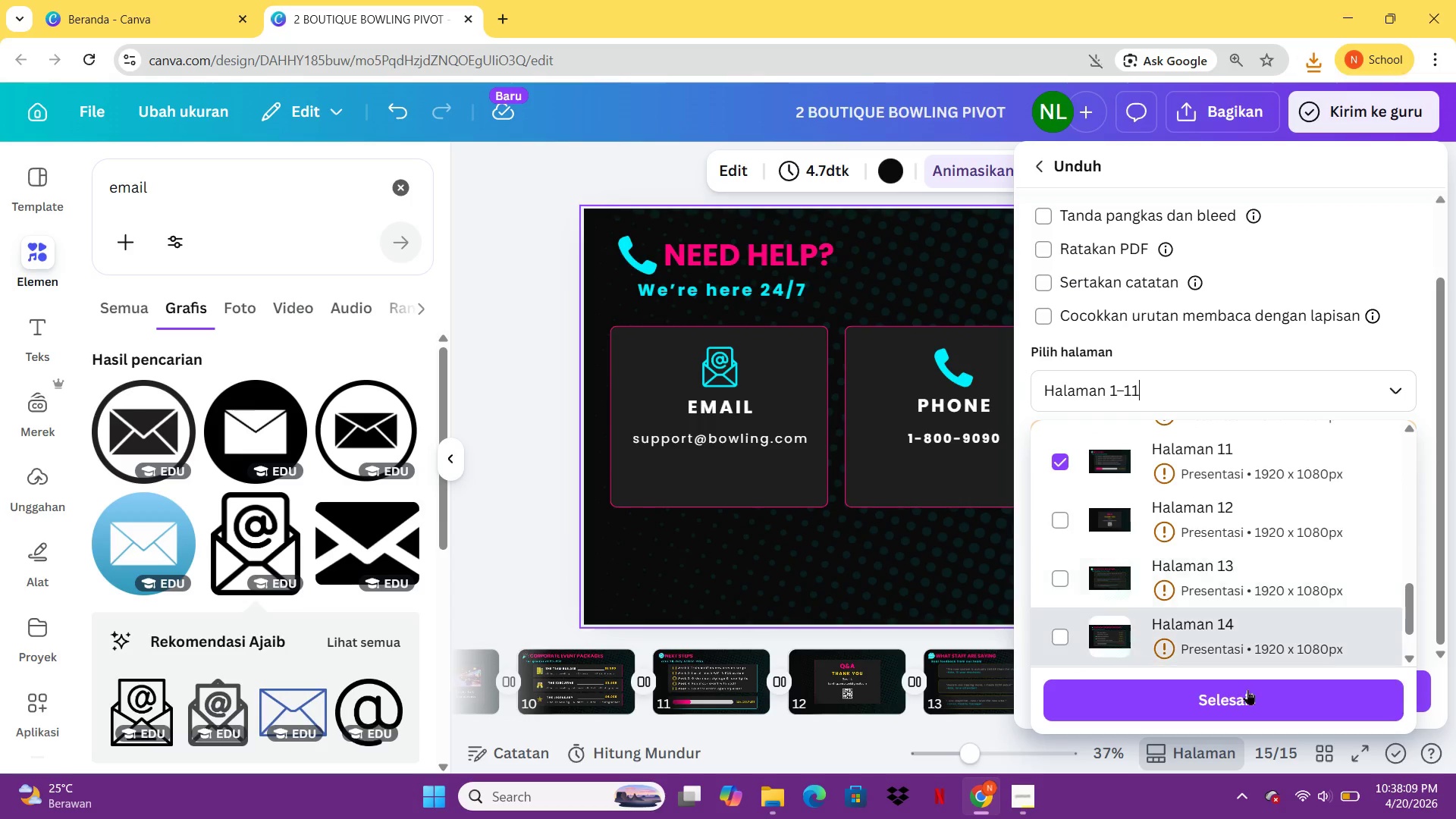 
left_click([1247, 692])
 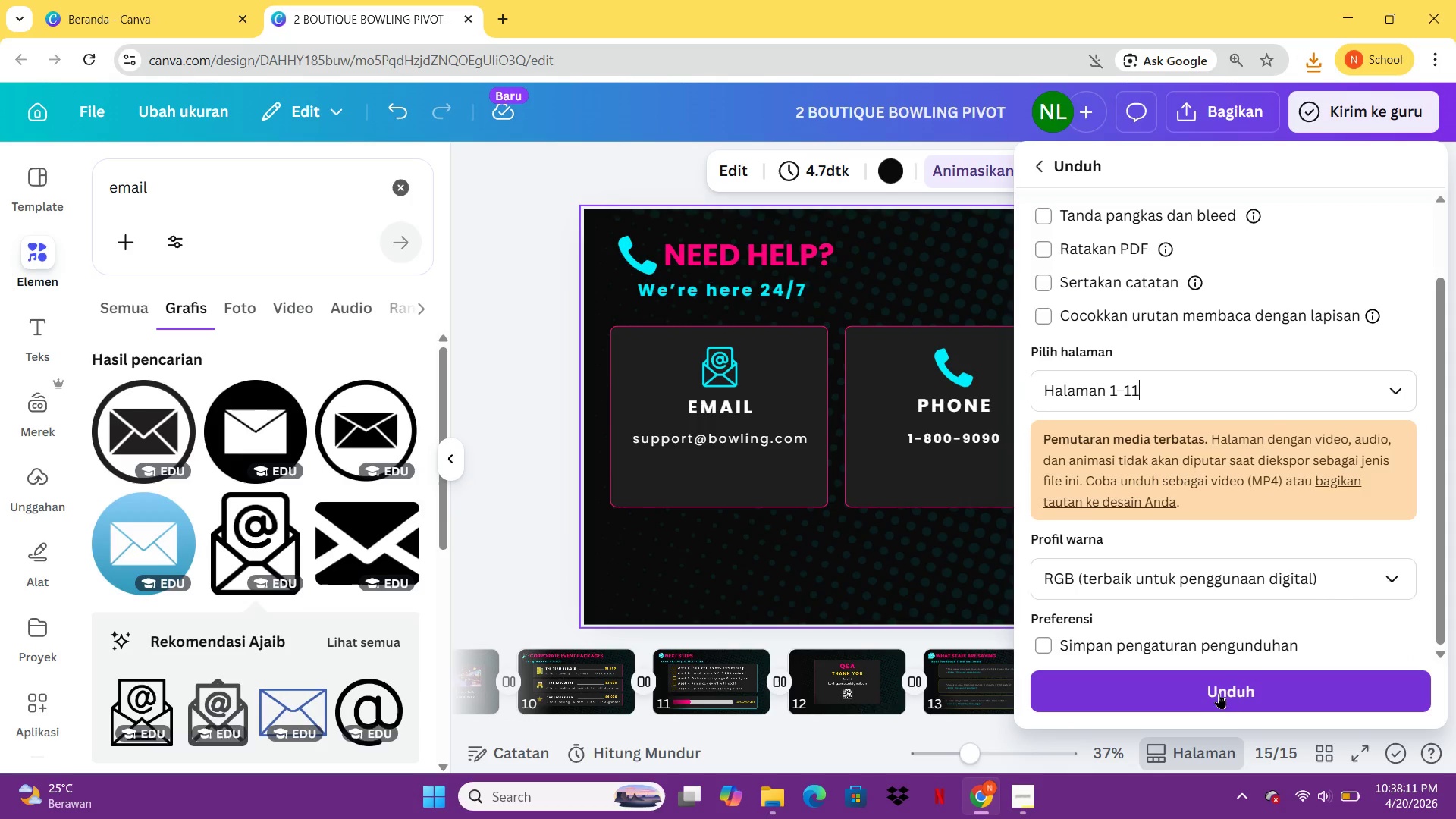 
left_click([1219, 693])
 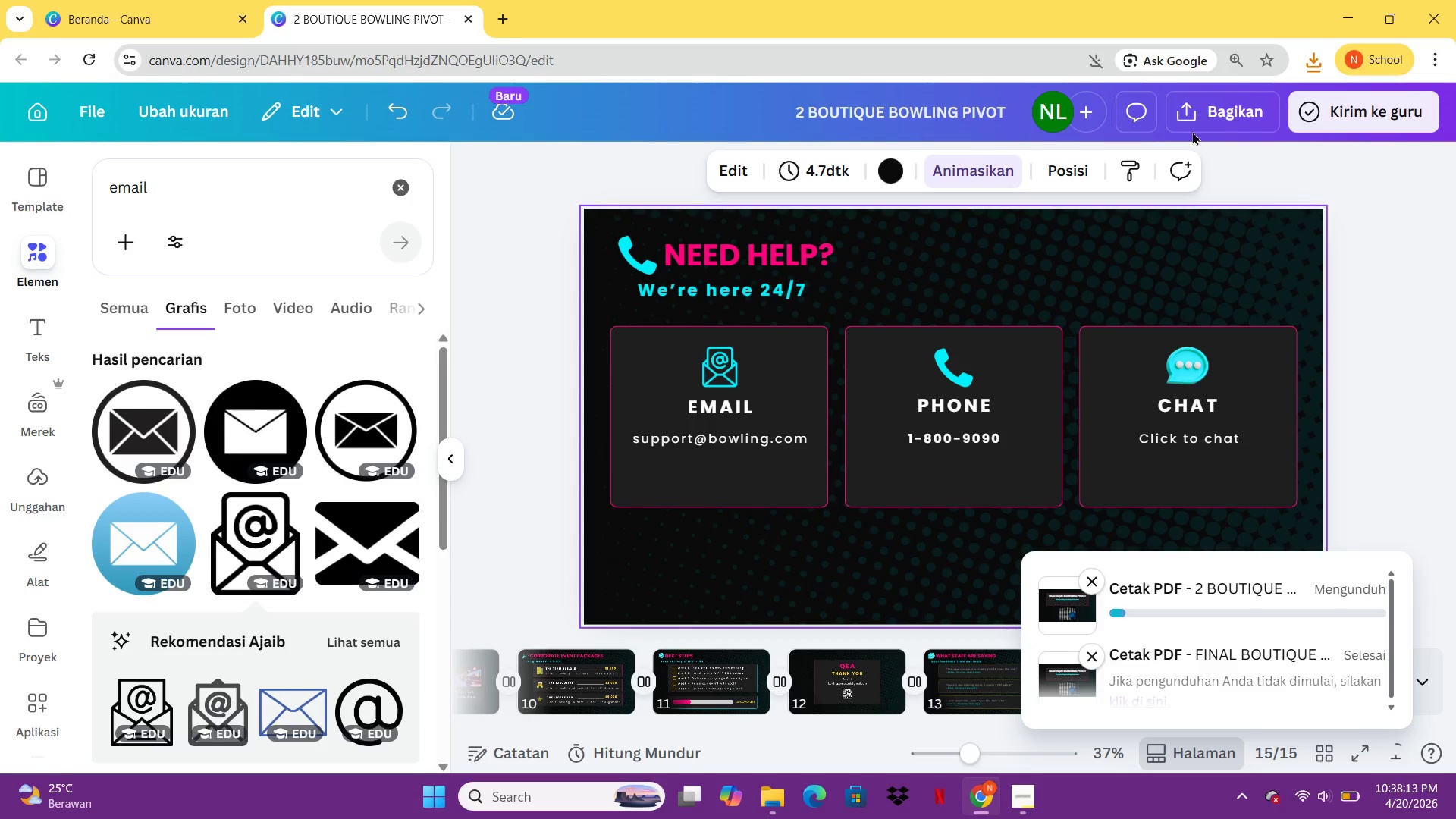 
left_click([1194, 127])
 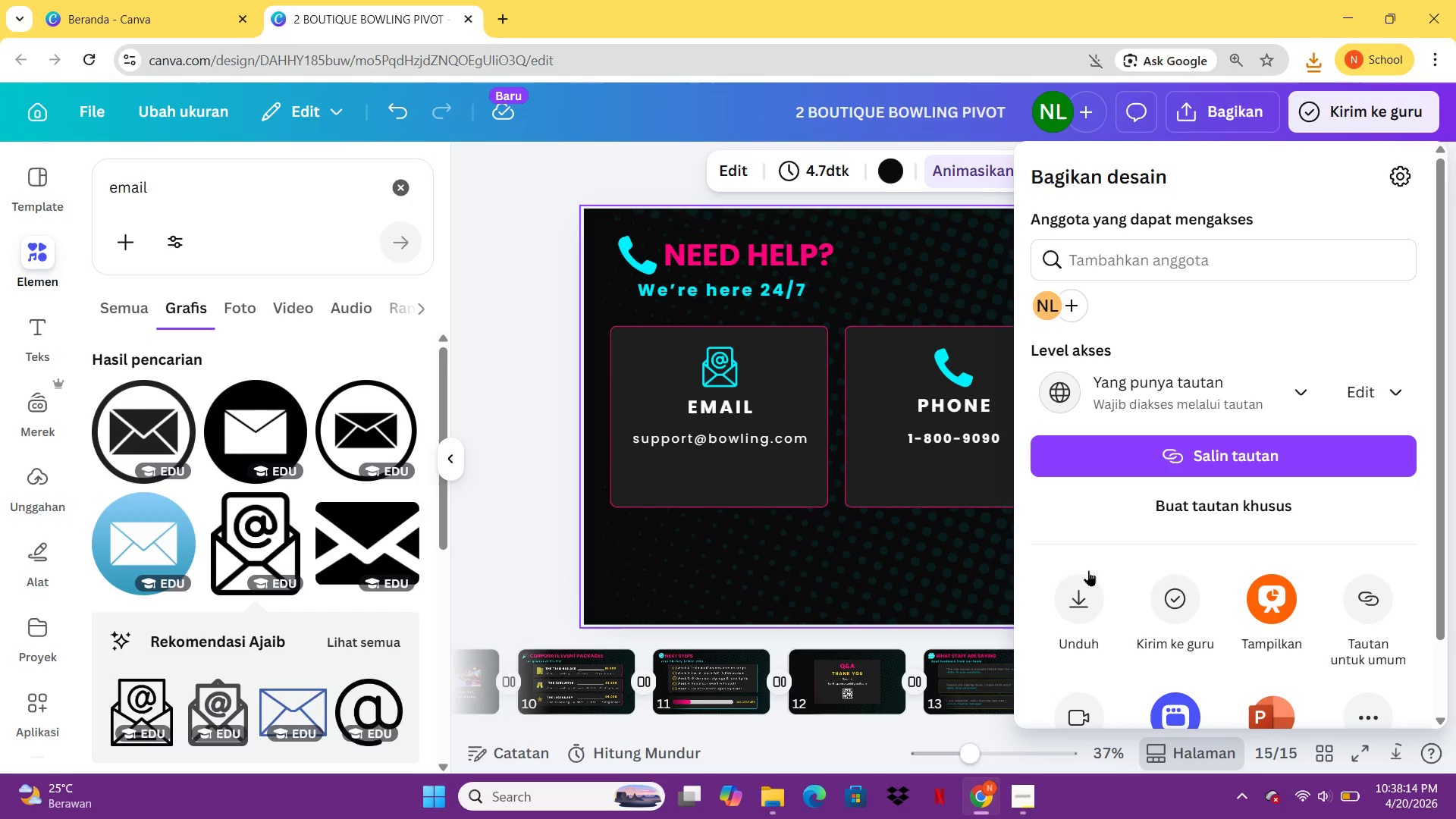 
left_click([1088, 571])
 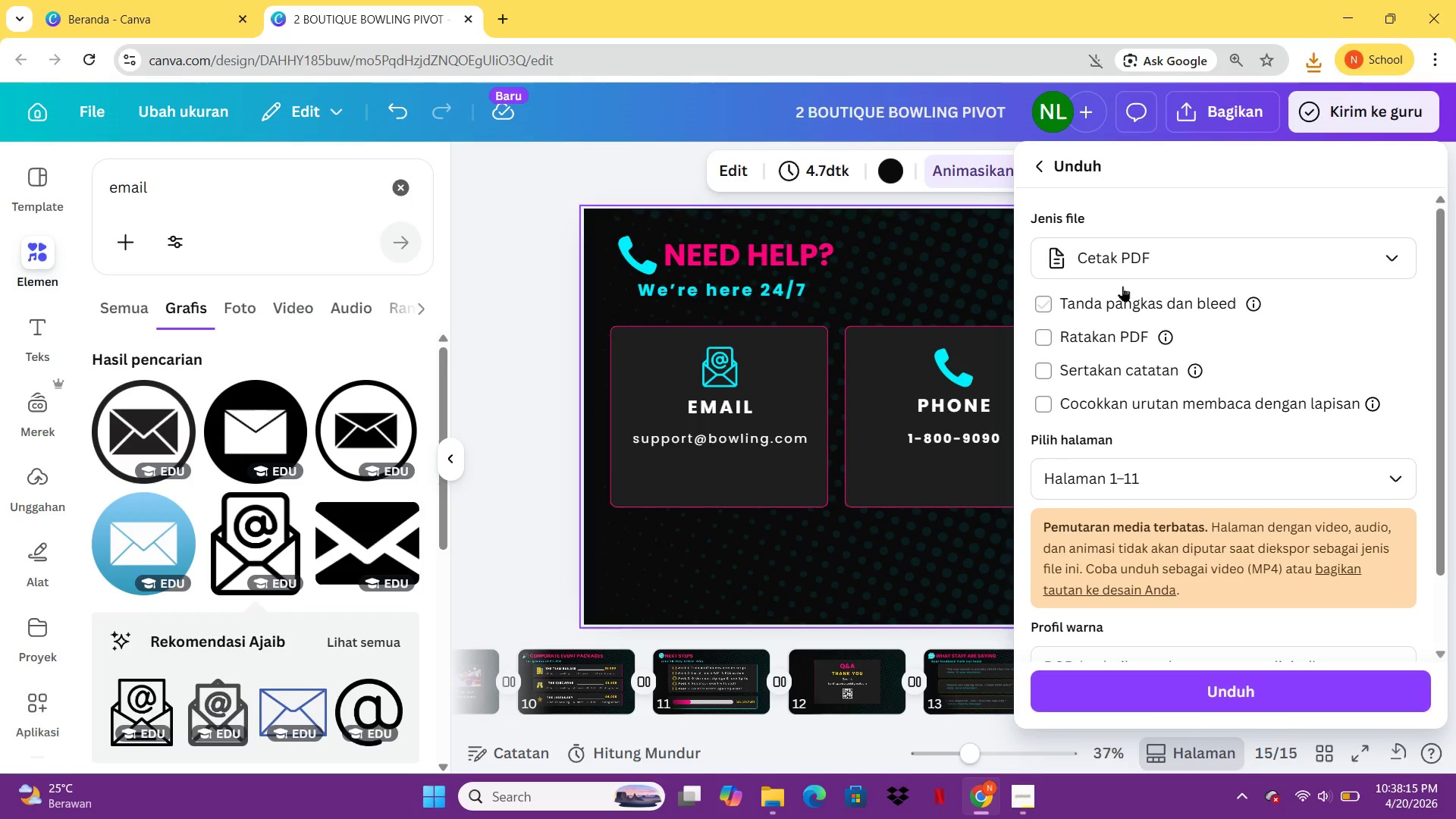 
left_click([1120, 272])
 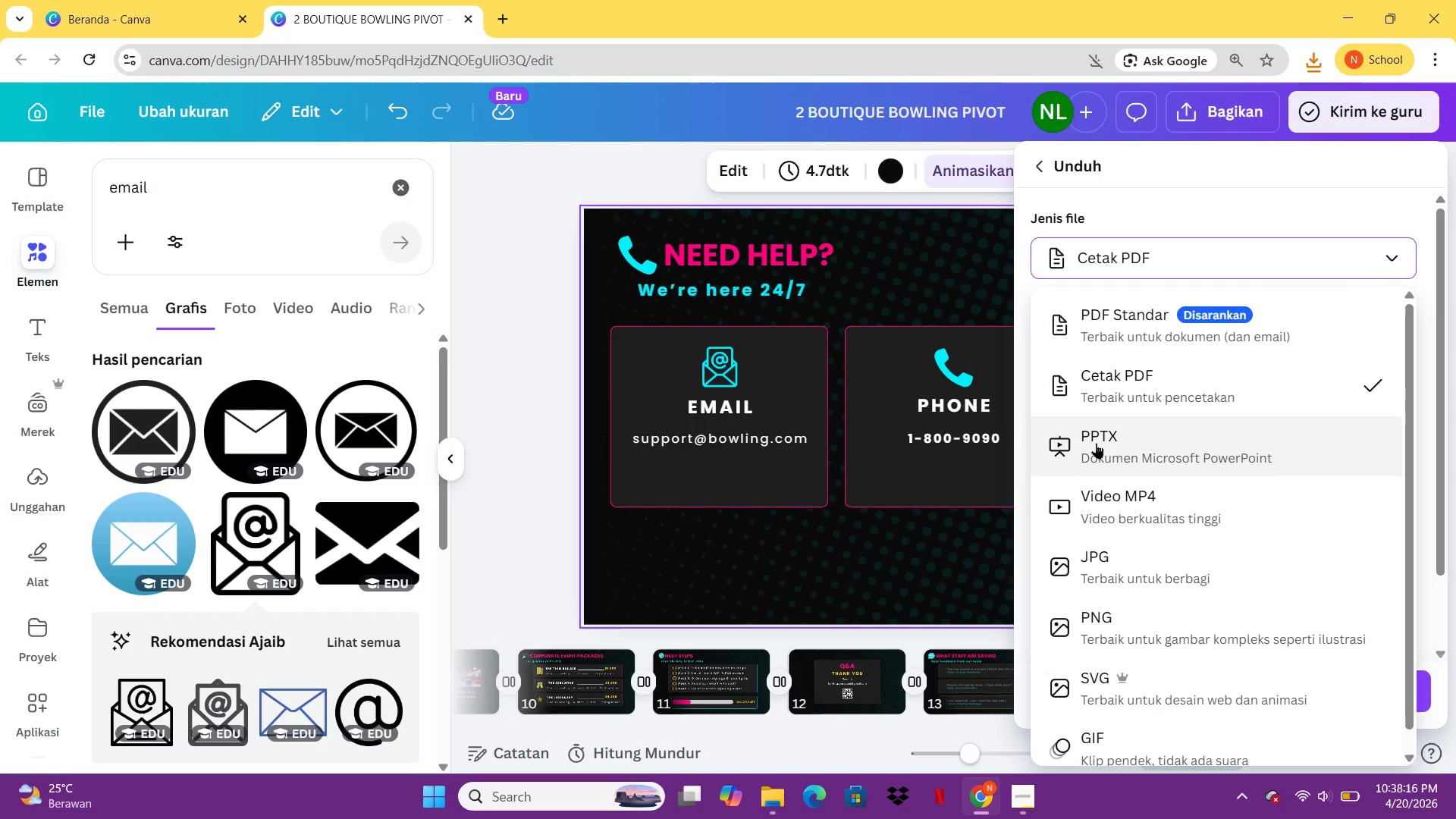 
left_click([1096, 443])
 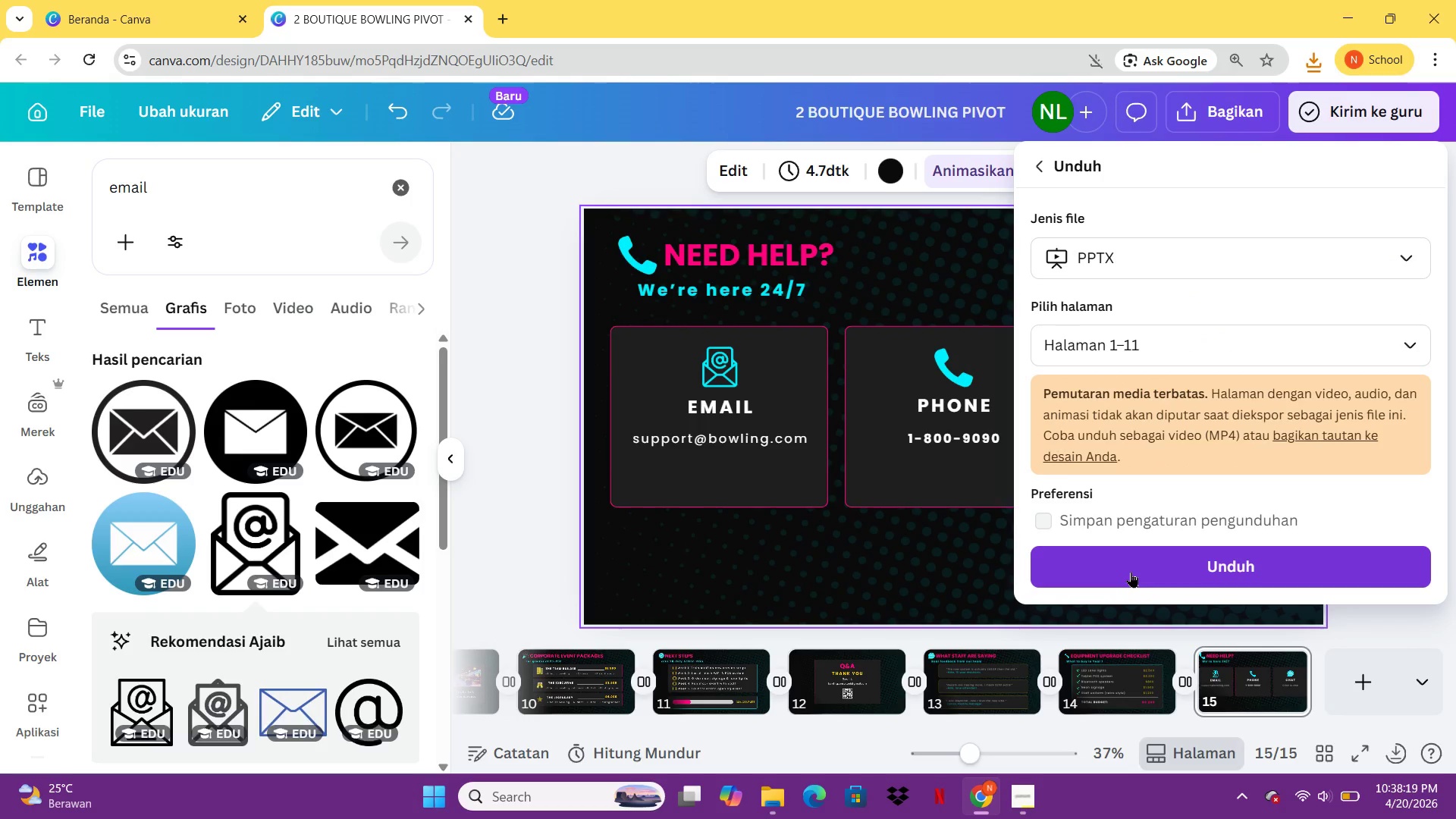 